 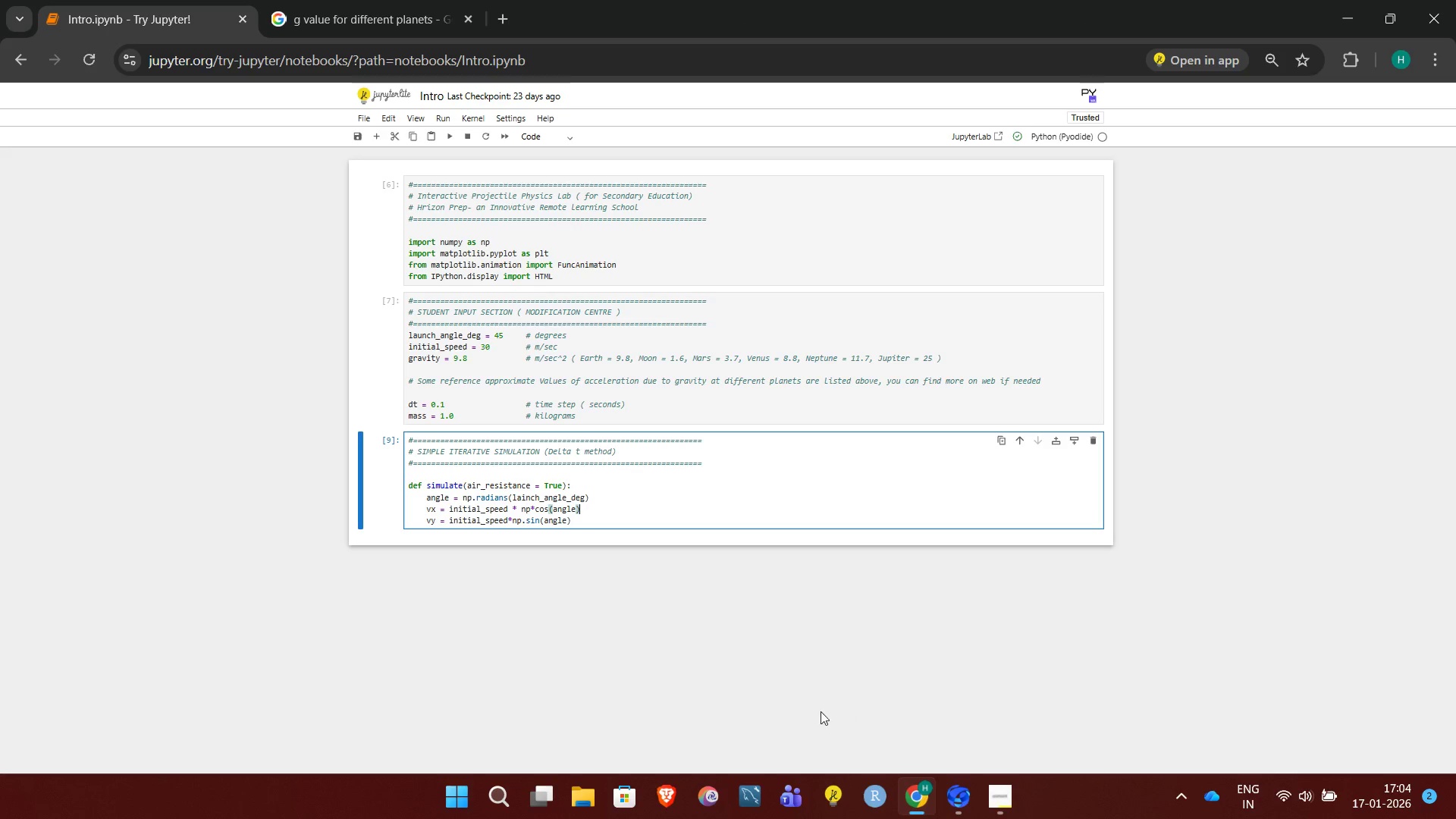 
left_click([588, 517])
 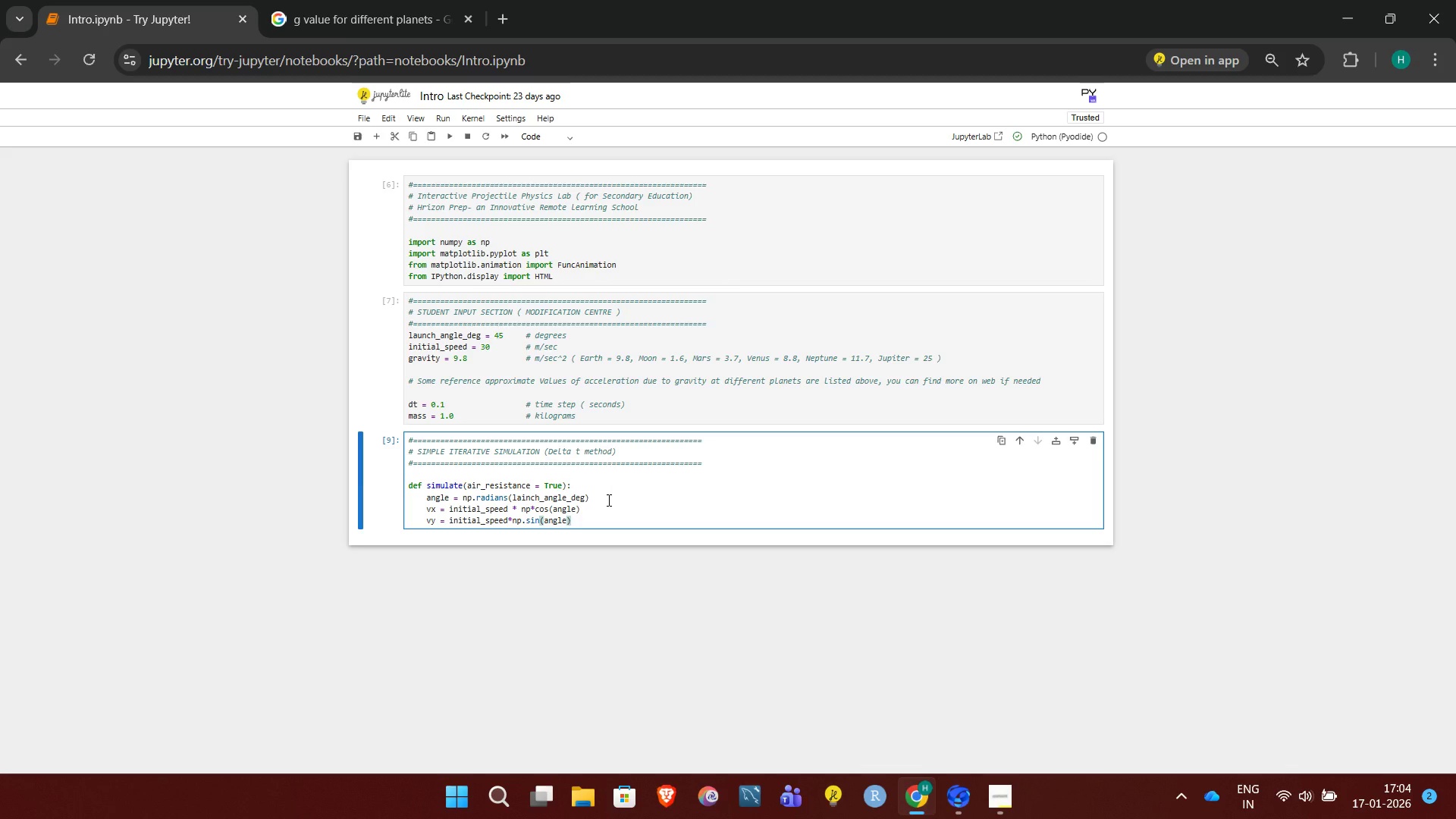 
key(Shift+ShiftRight)
 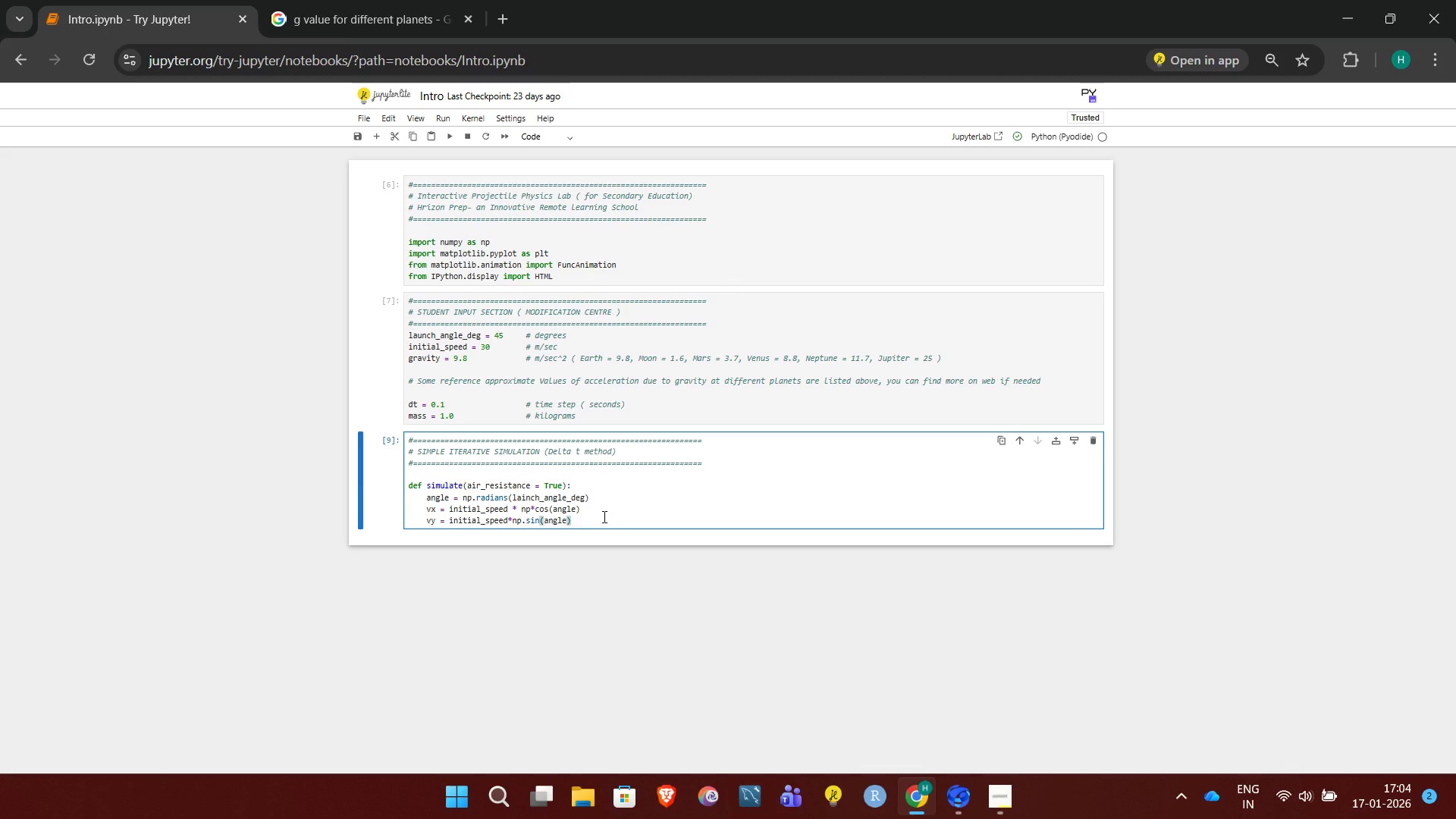 
key(Enter)
 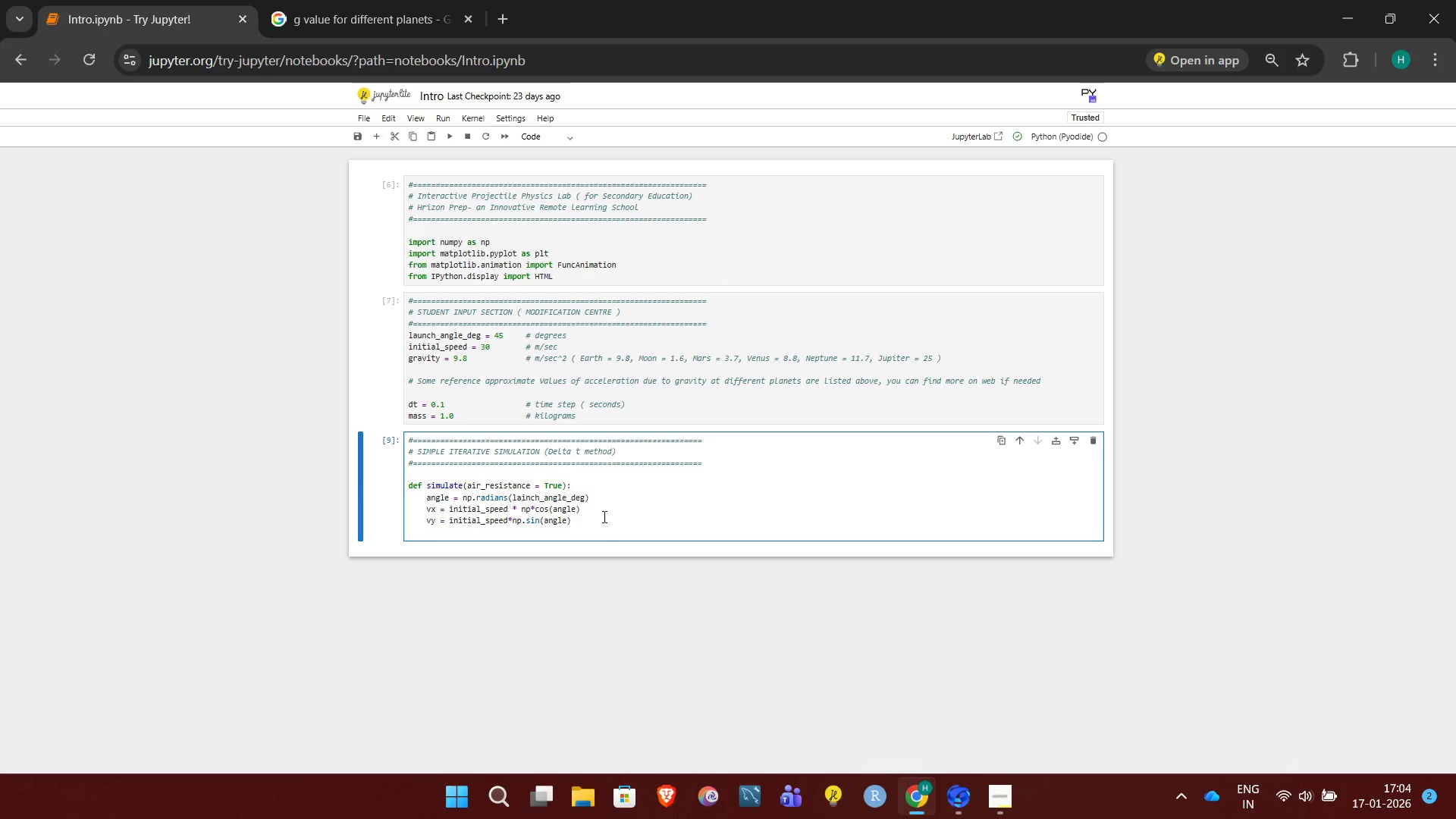 
key(Enter)
 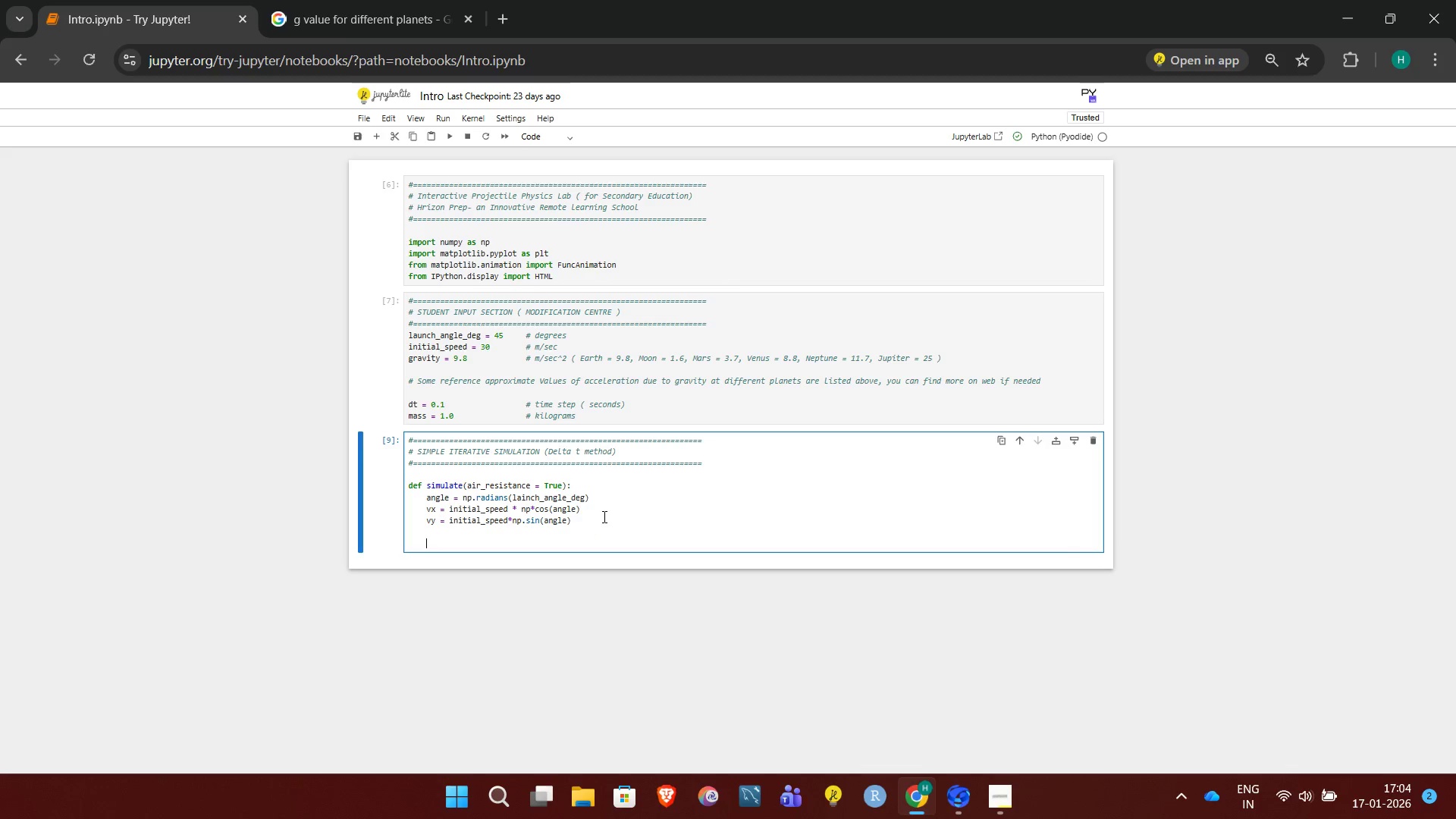 
key(X)
 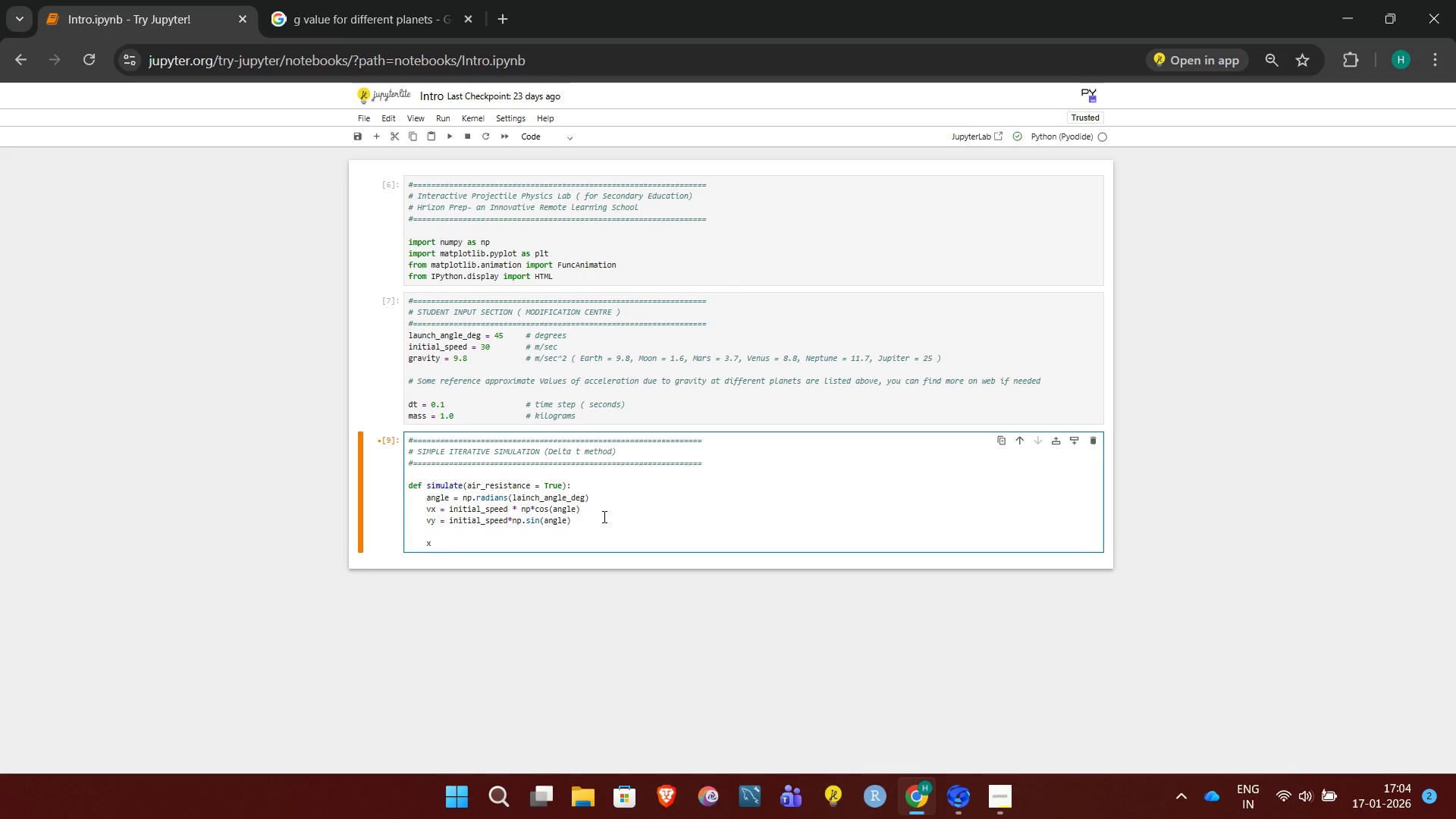 
key(Comma)
 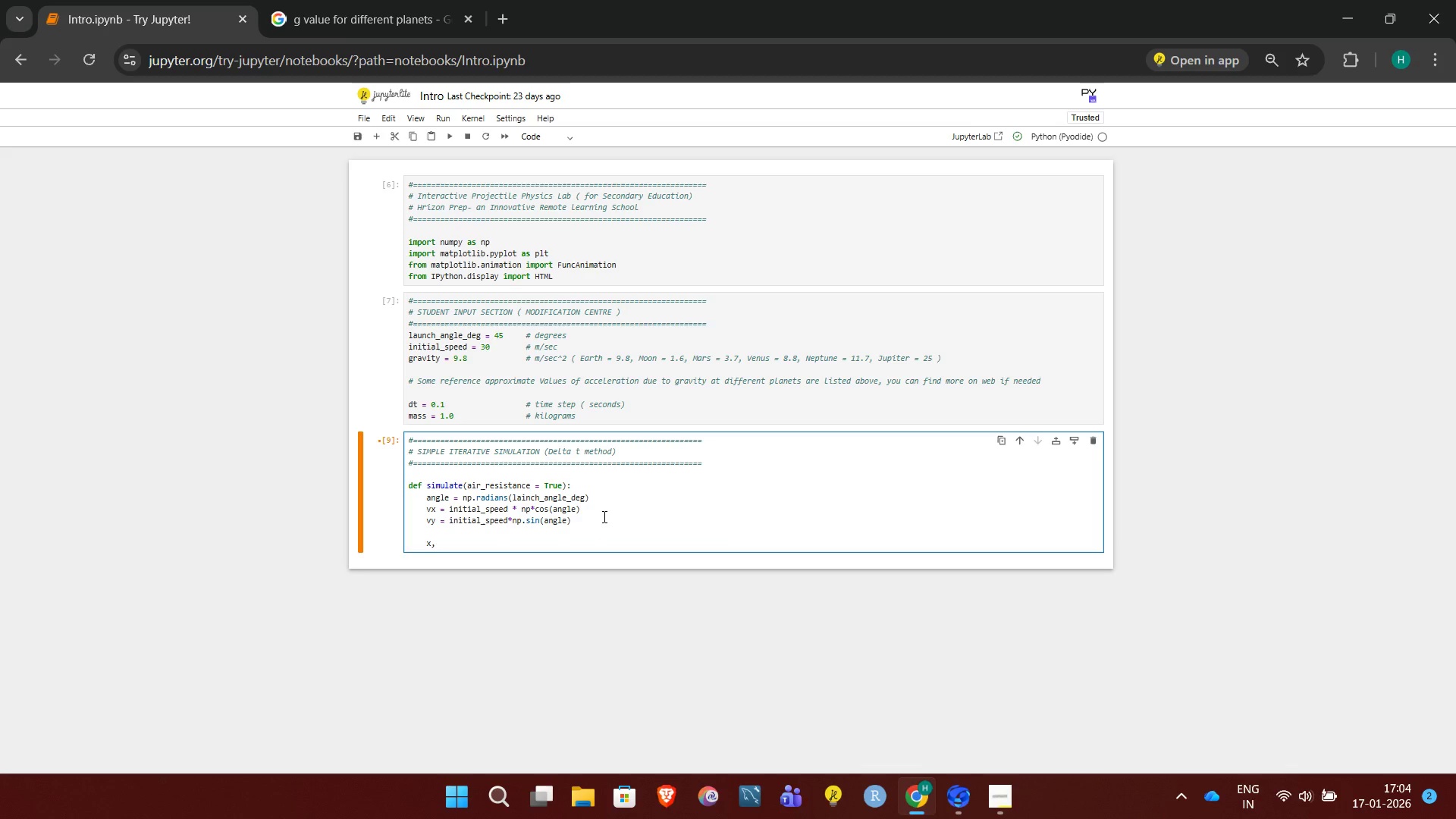 
key(Y)
 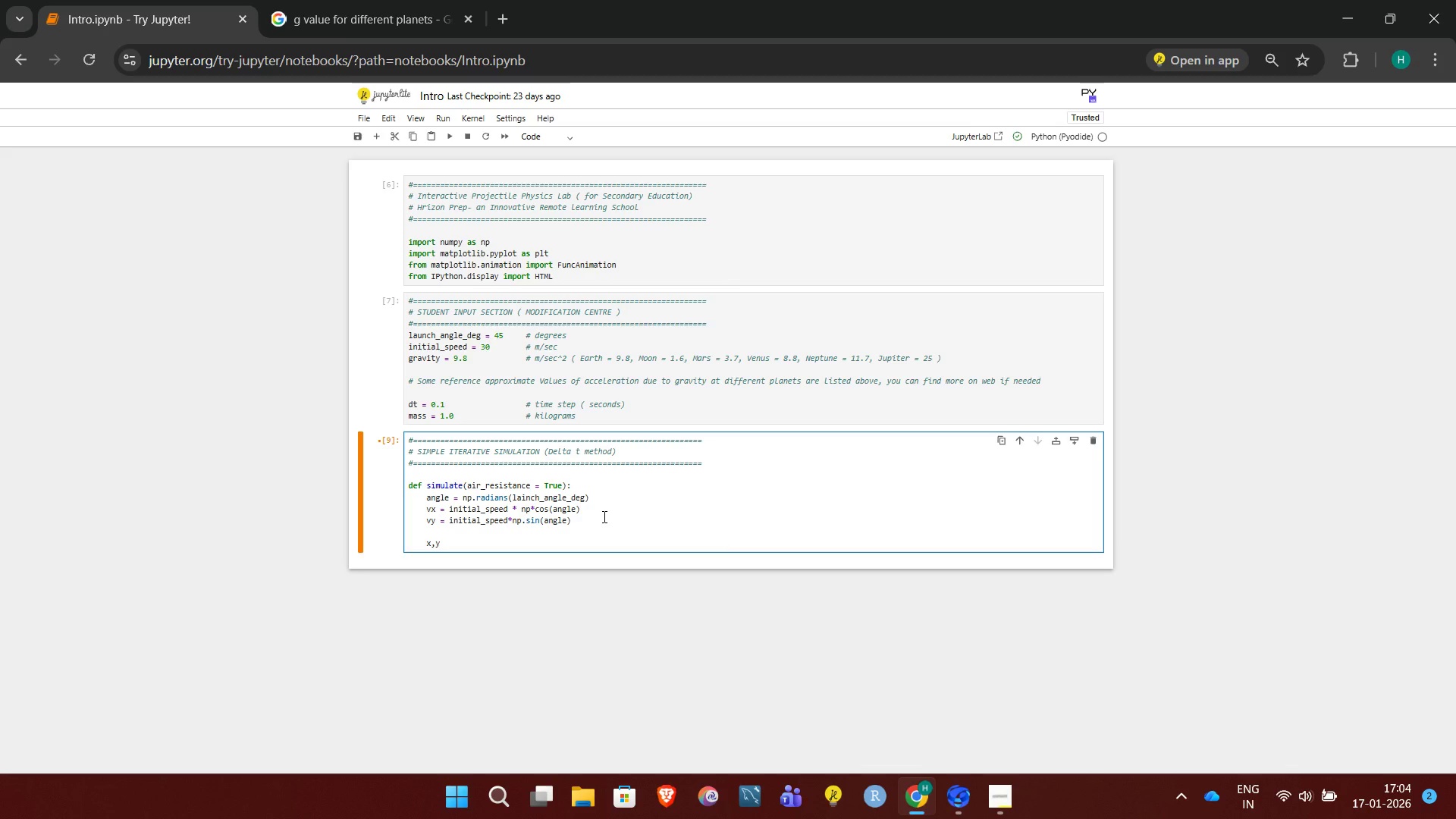 
key(Equal)
 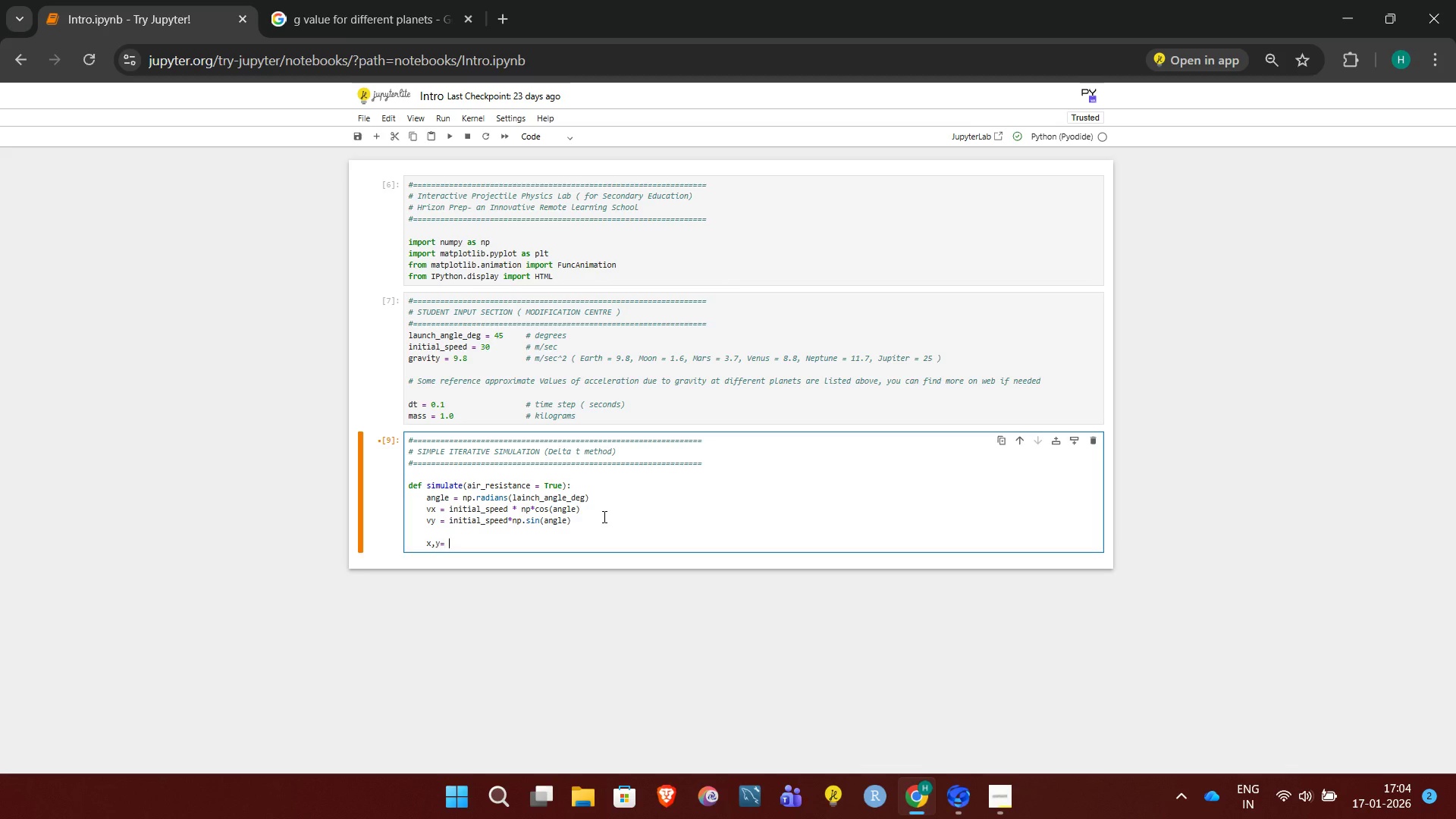 
key(Space)
 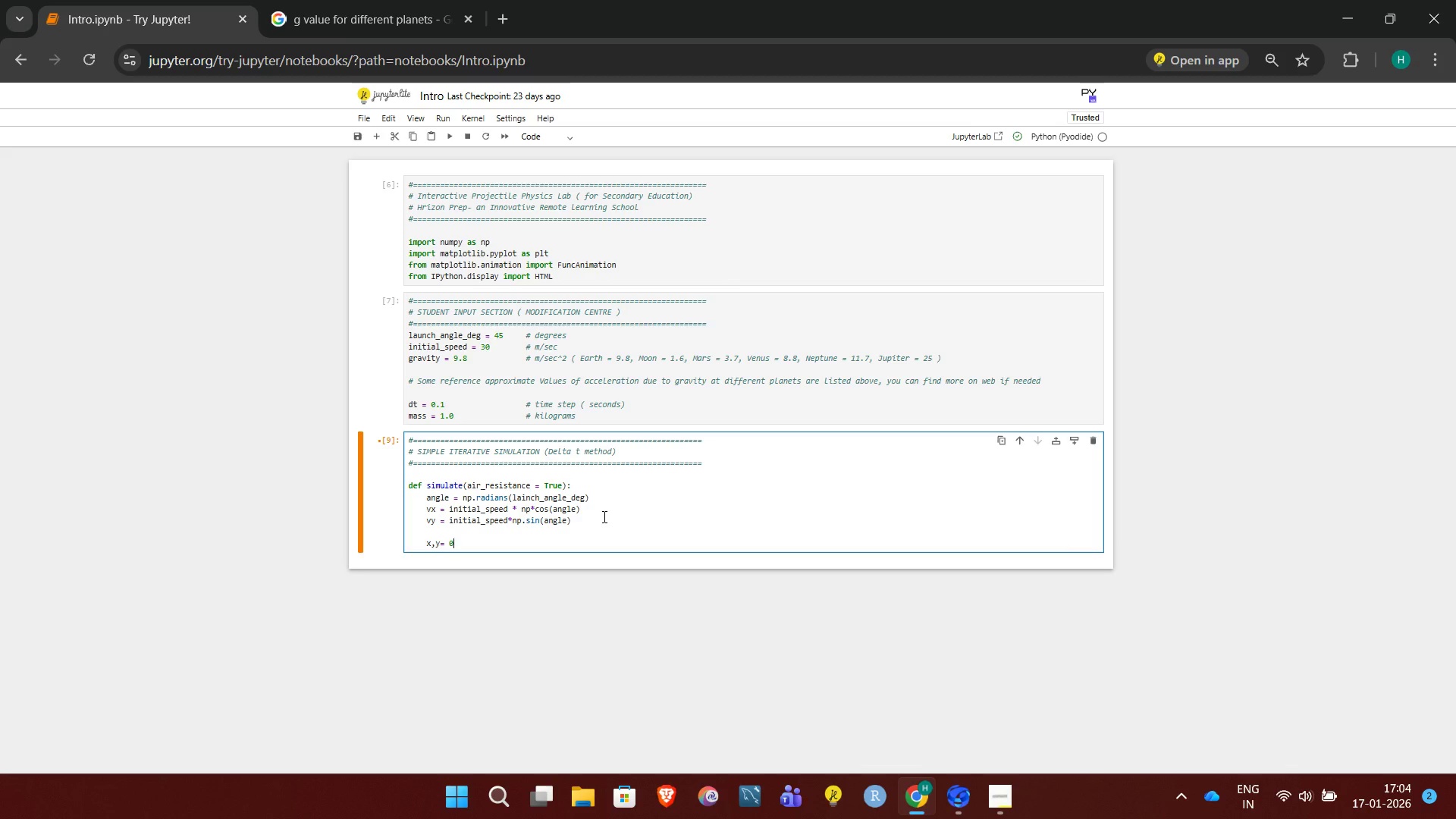 
key(0)
 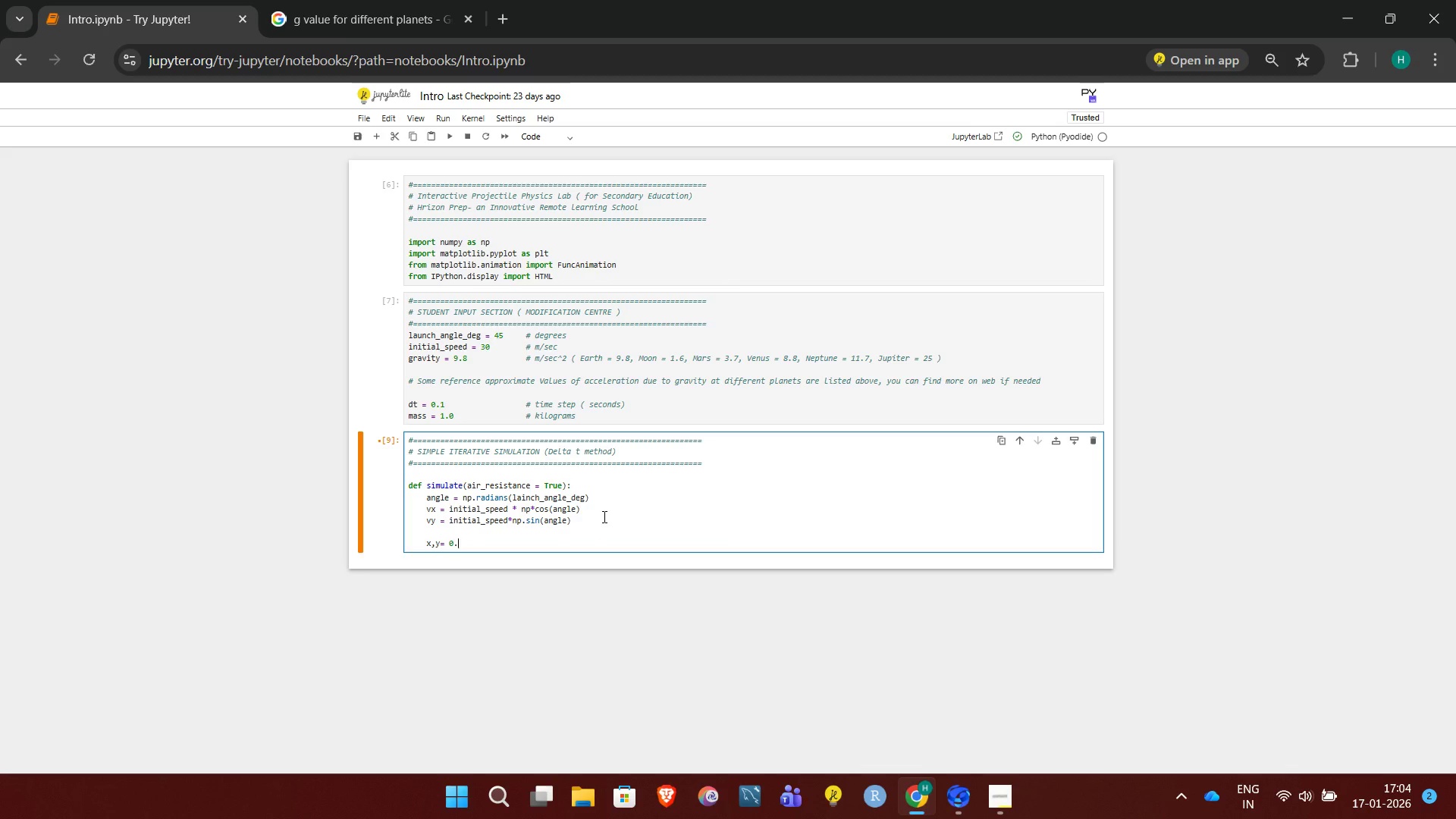 
key(Period)
 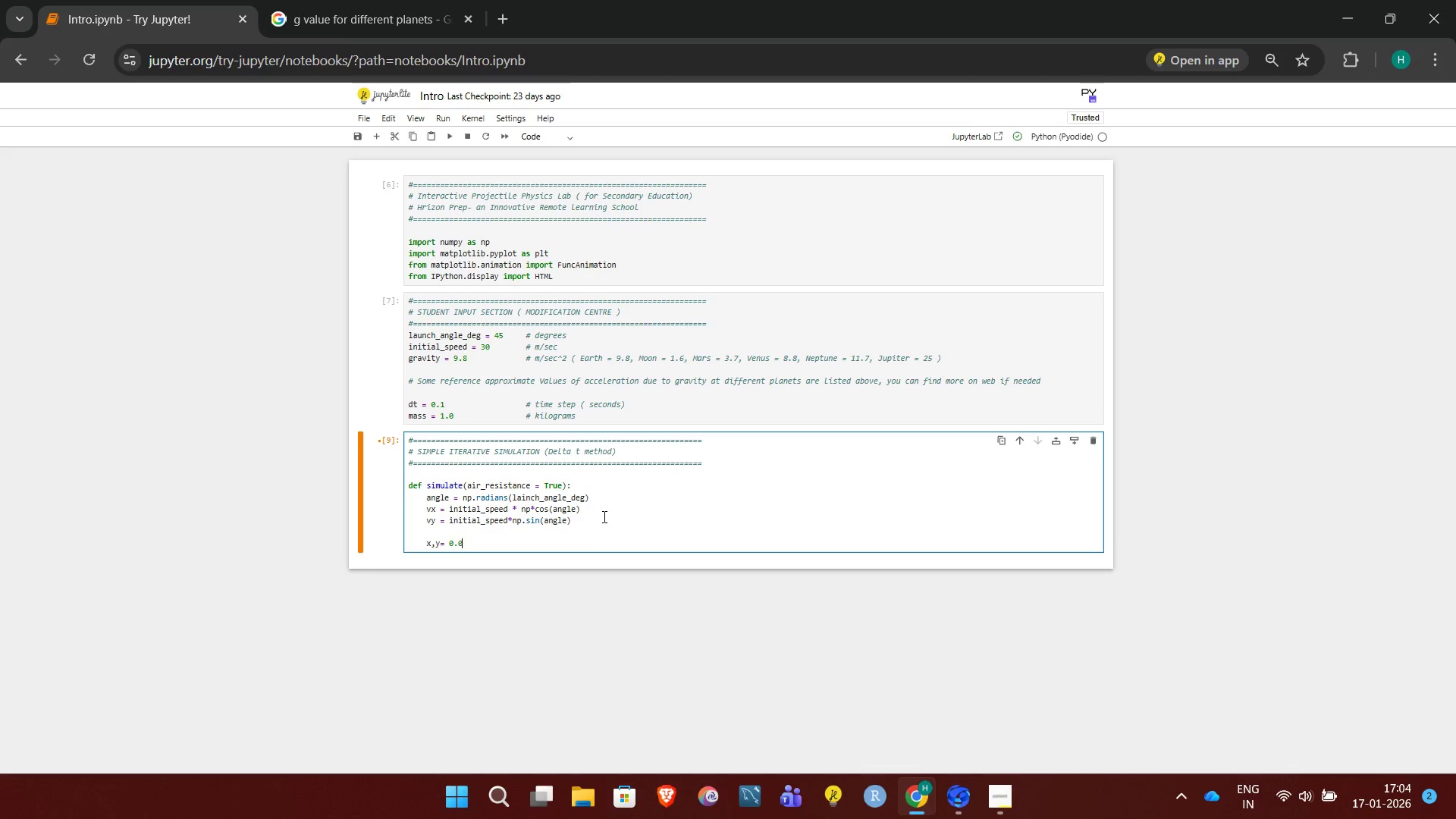 
key(0)
 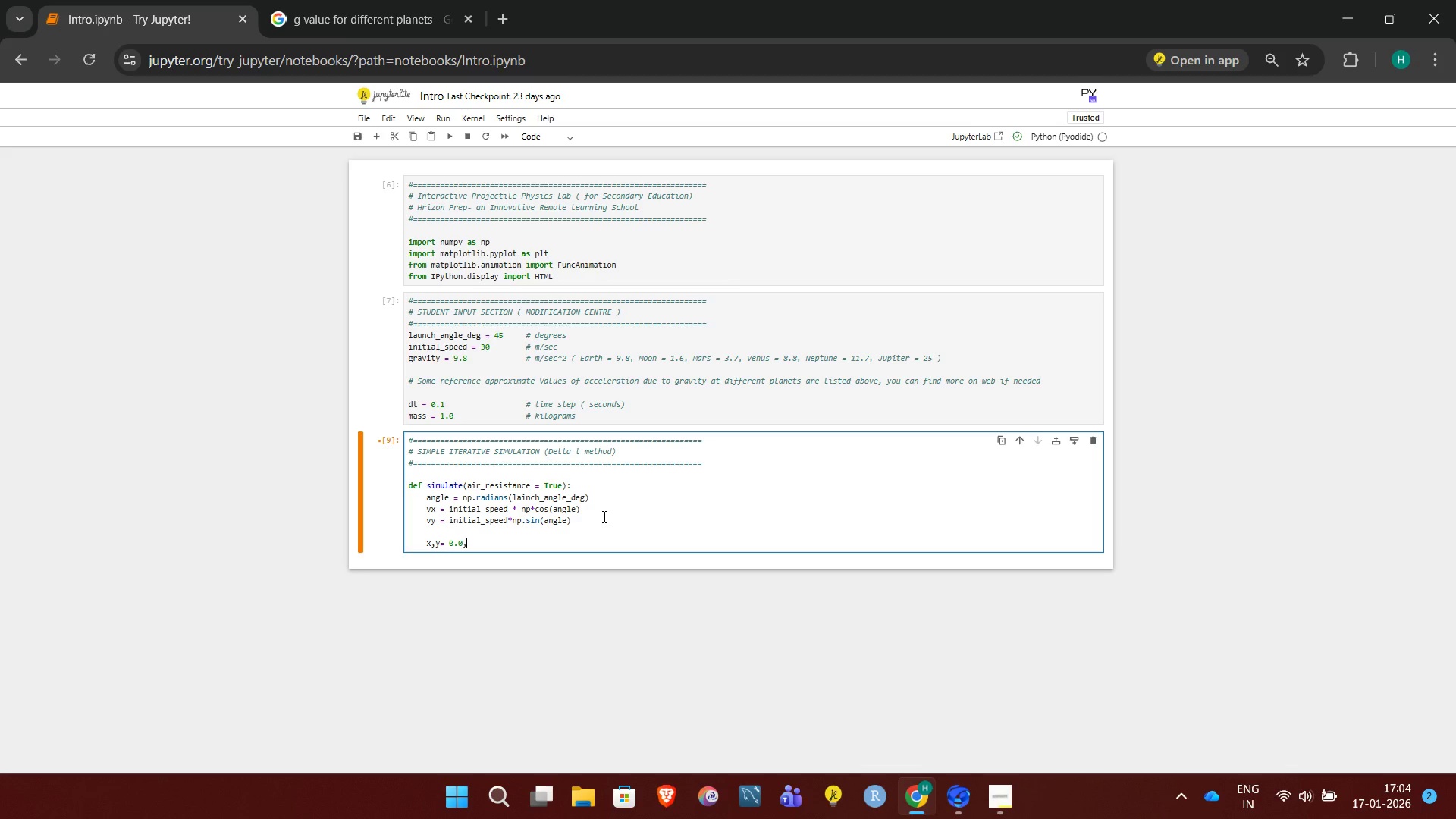 
key(Comma)
 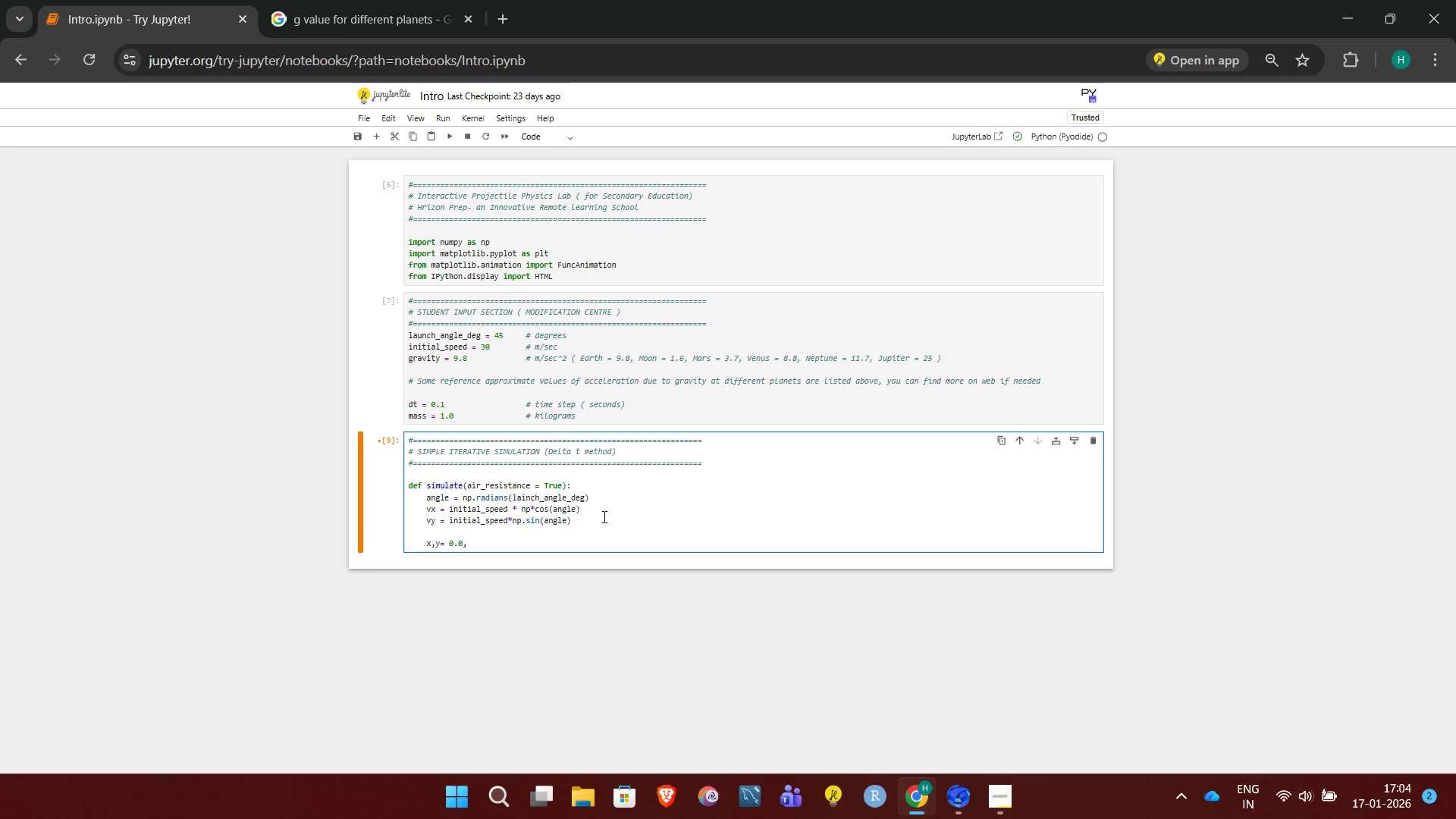 
key(0)
 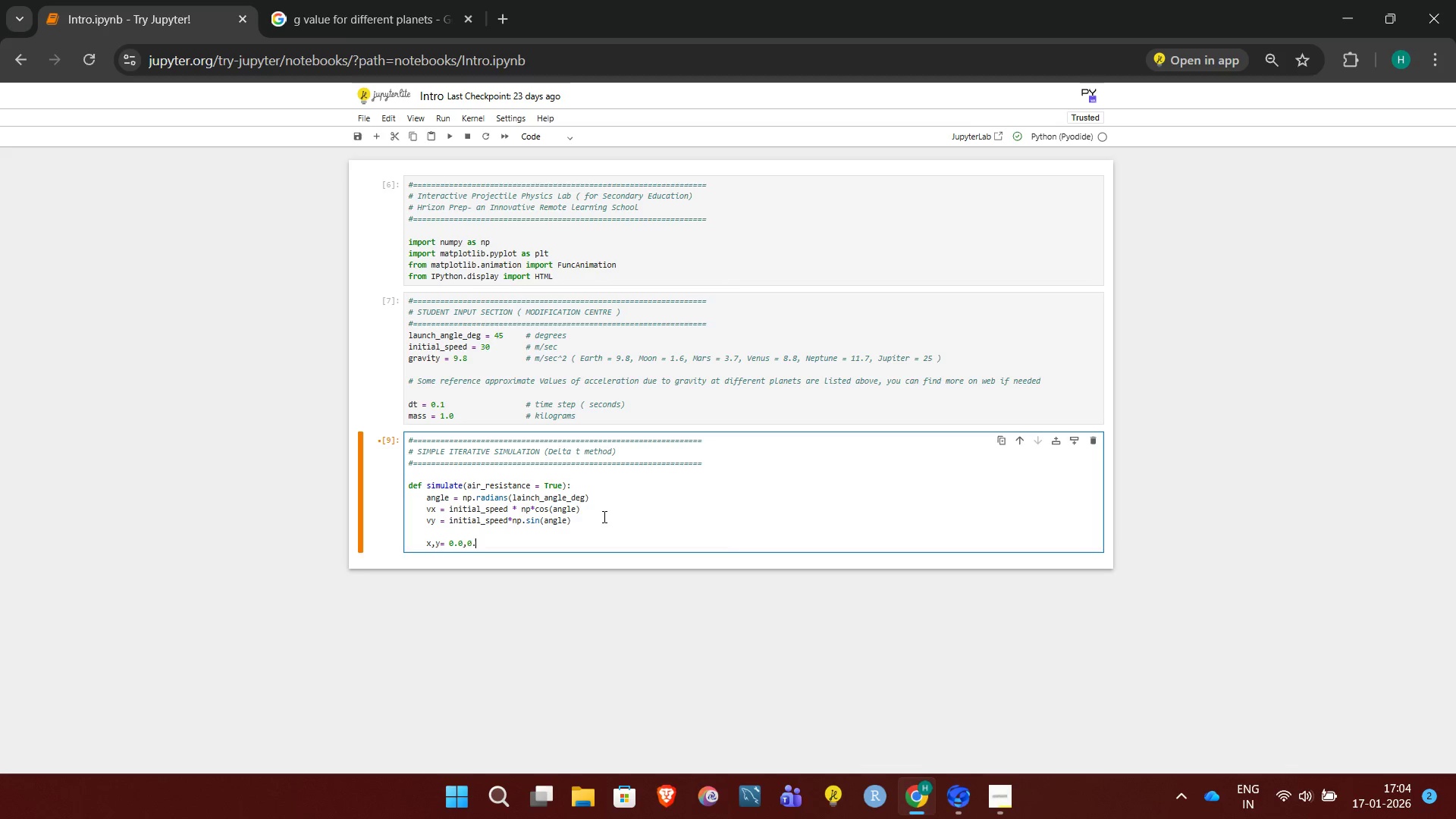 
key(Period)
 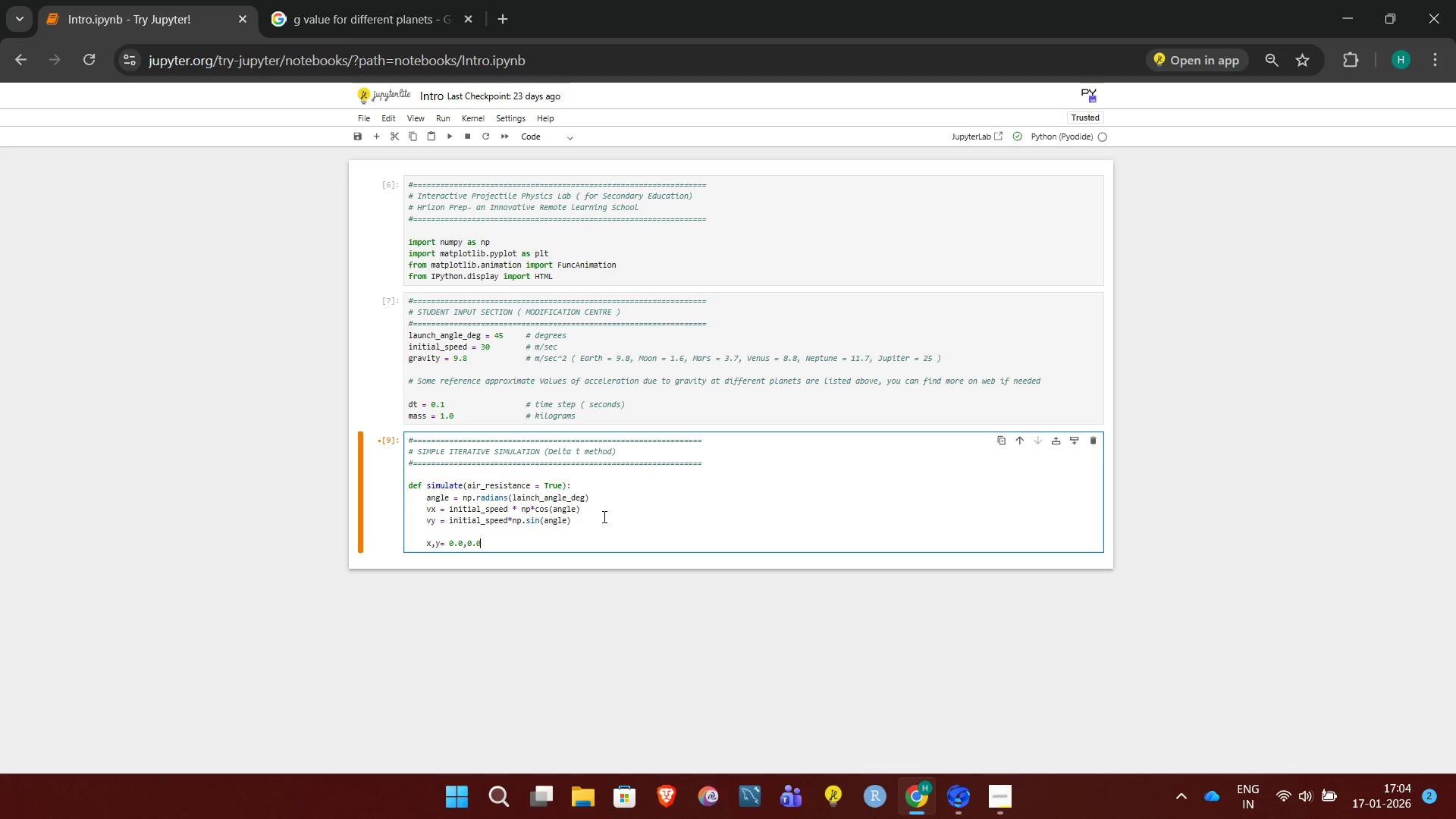 
key(0)
 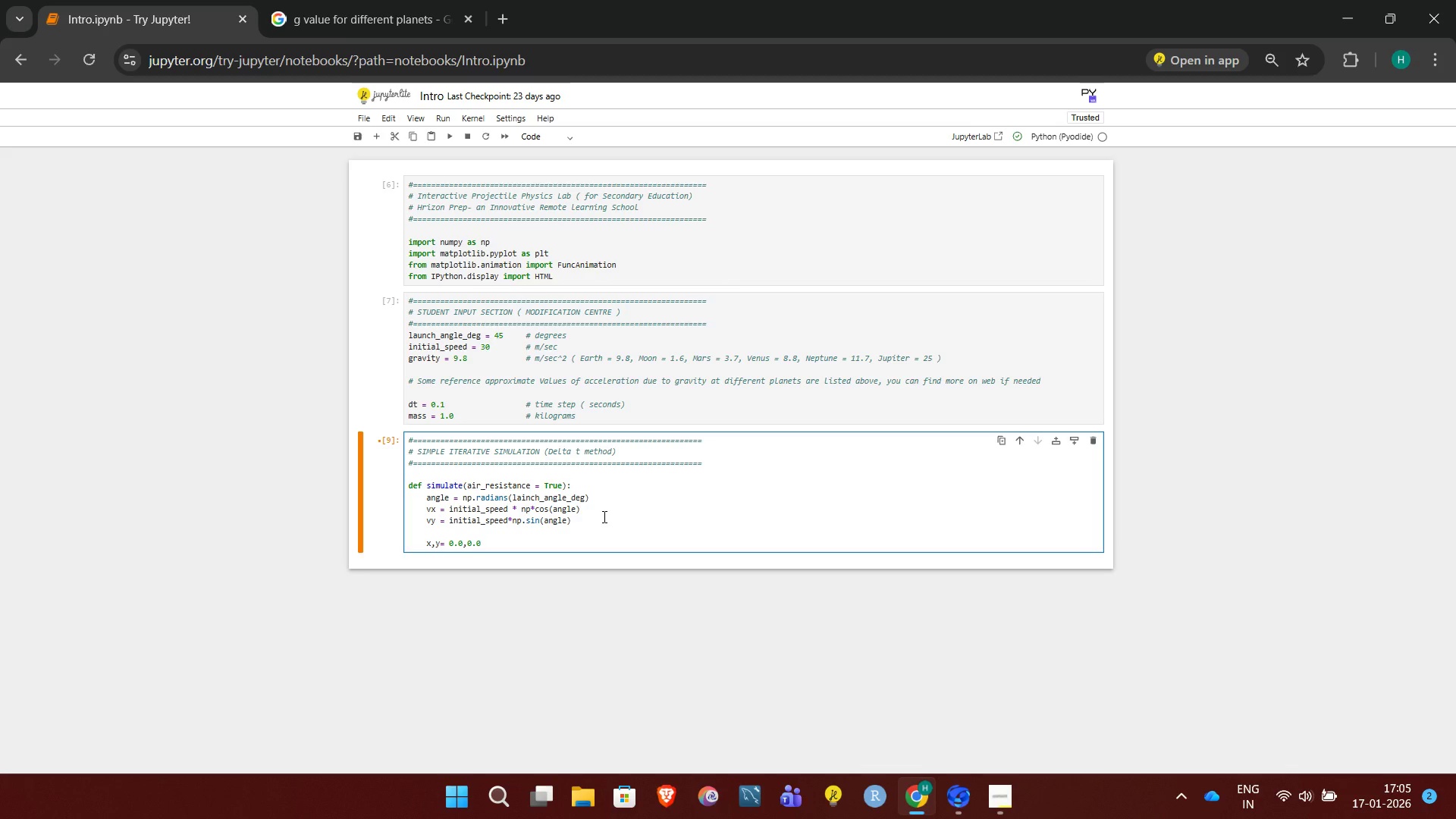 
key(Enter)
 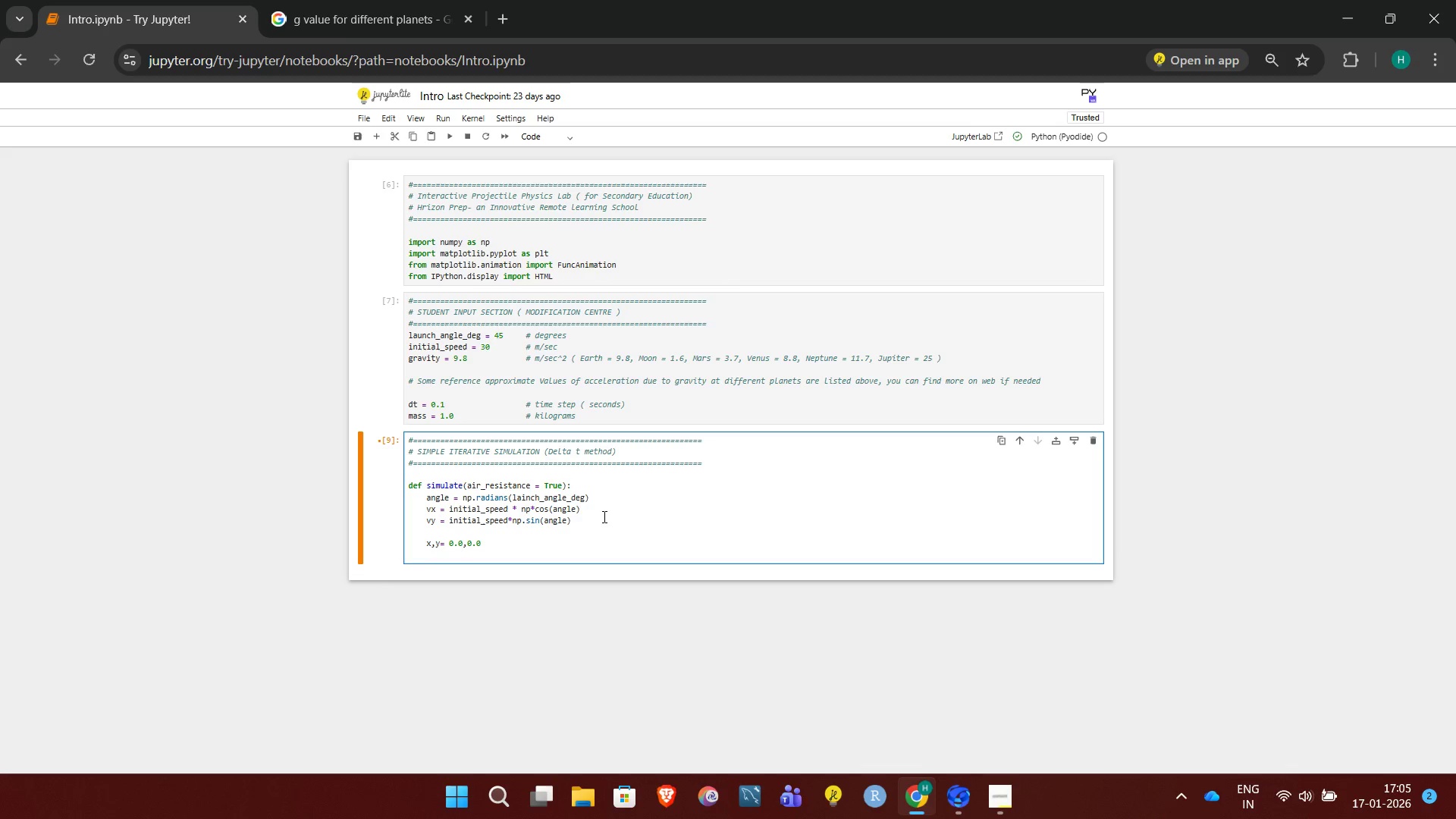 
key(X)
 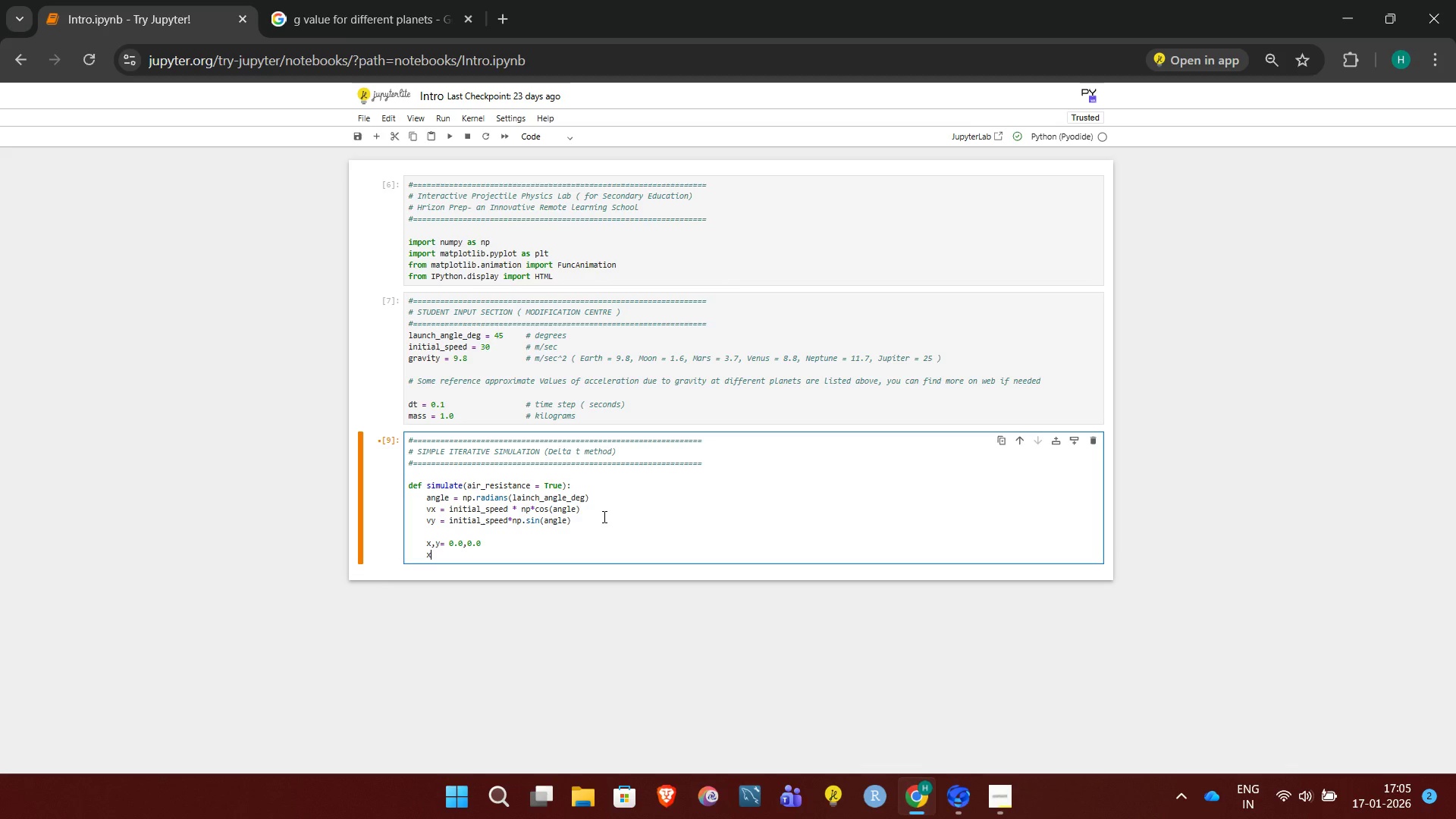 
key(Comma)
 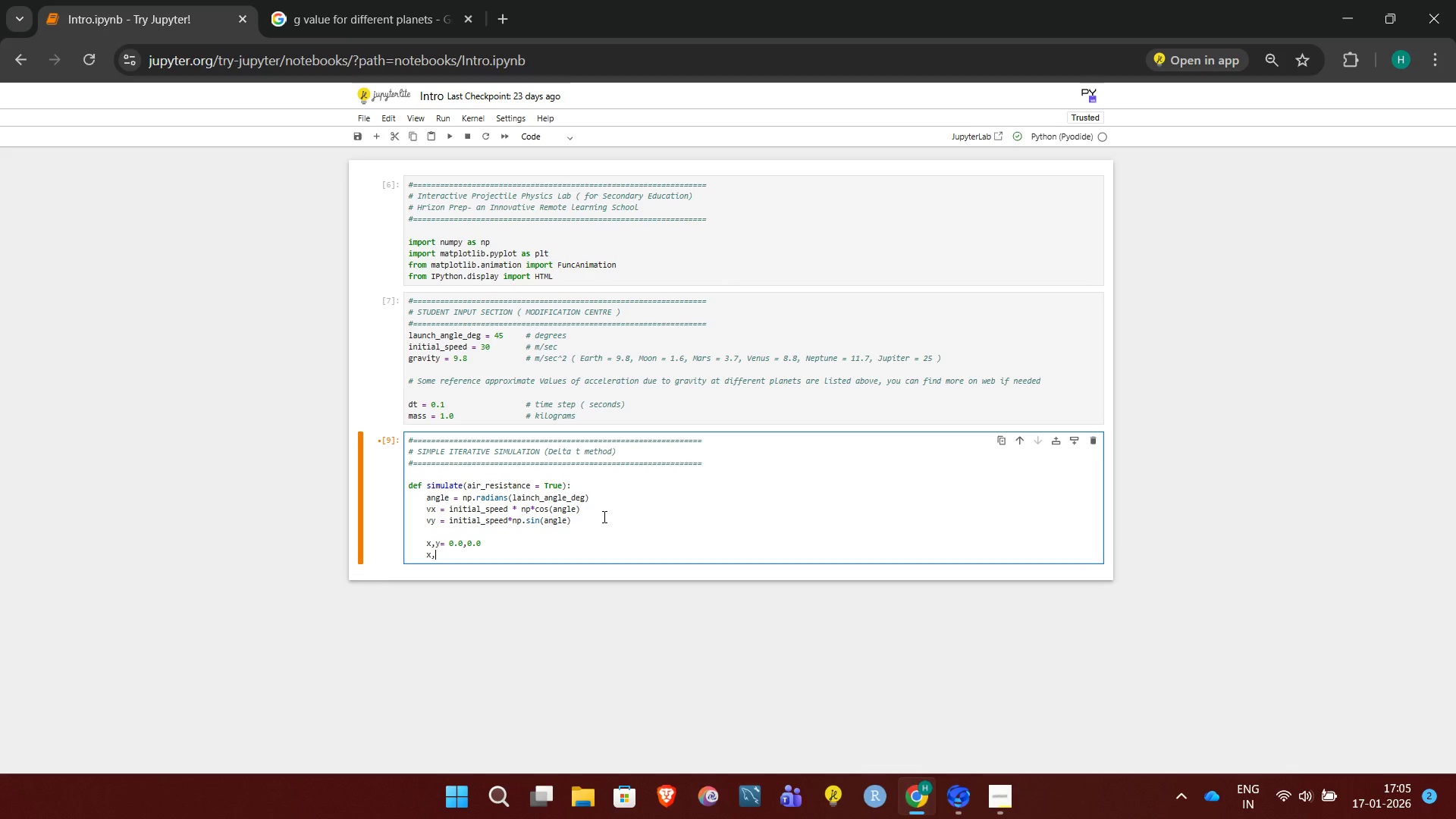 
key(Y)
 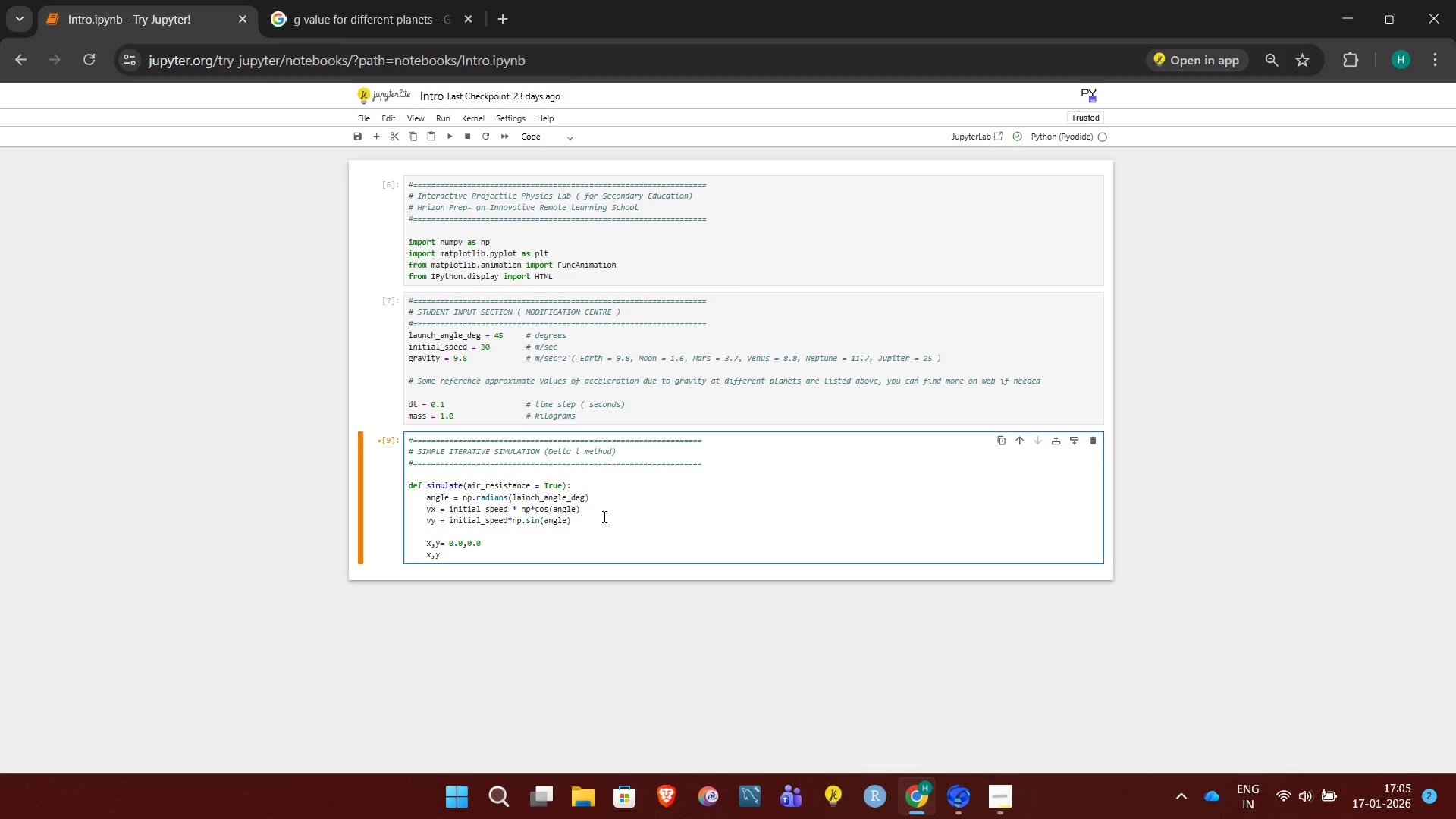 
key(Backspace)
 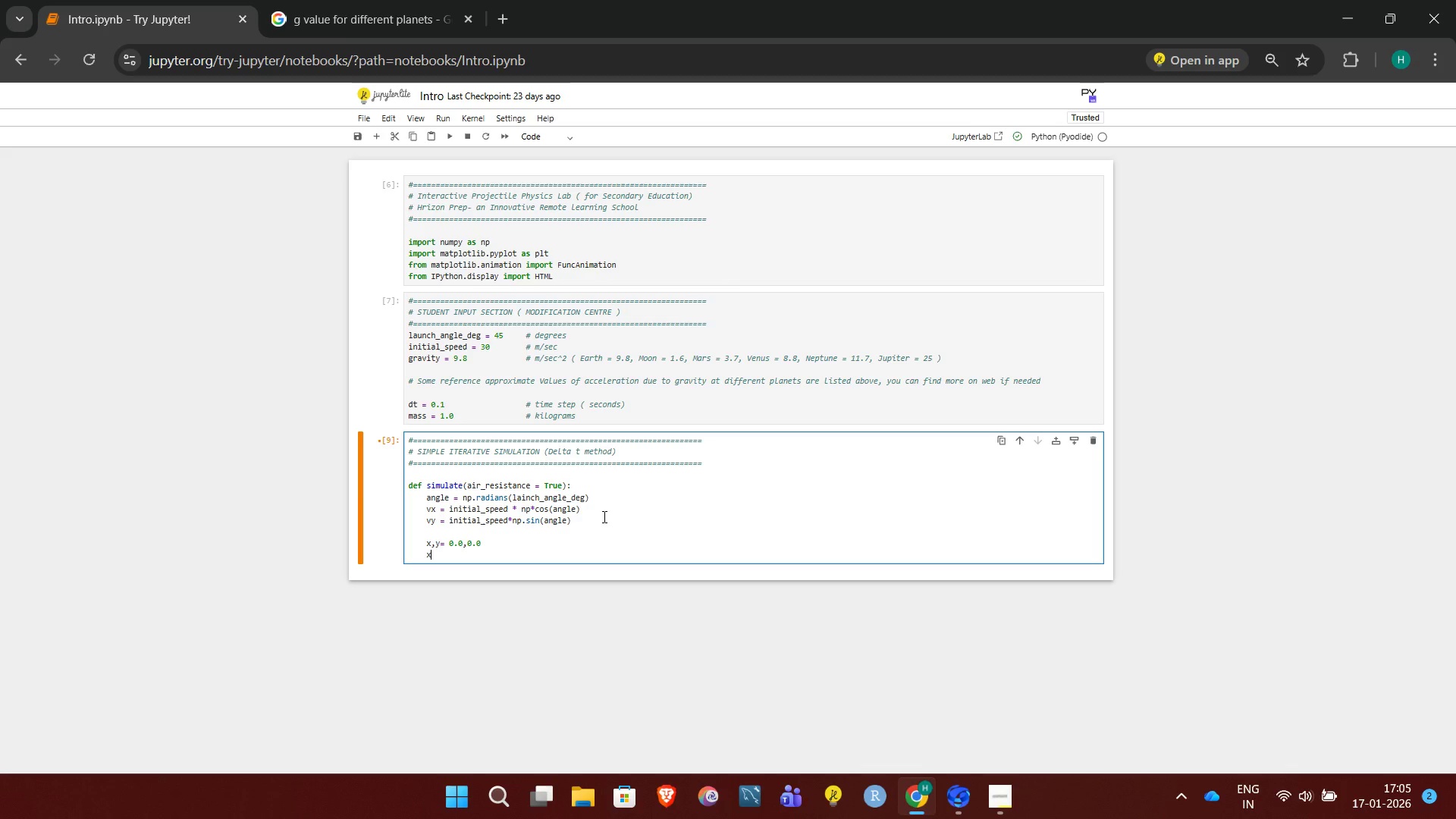 
key(Backspace)
 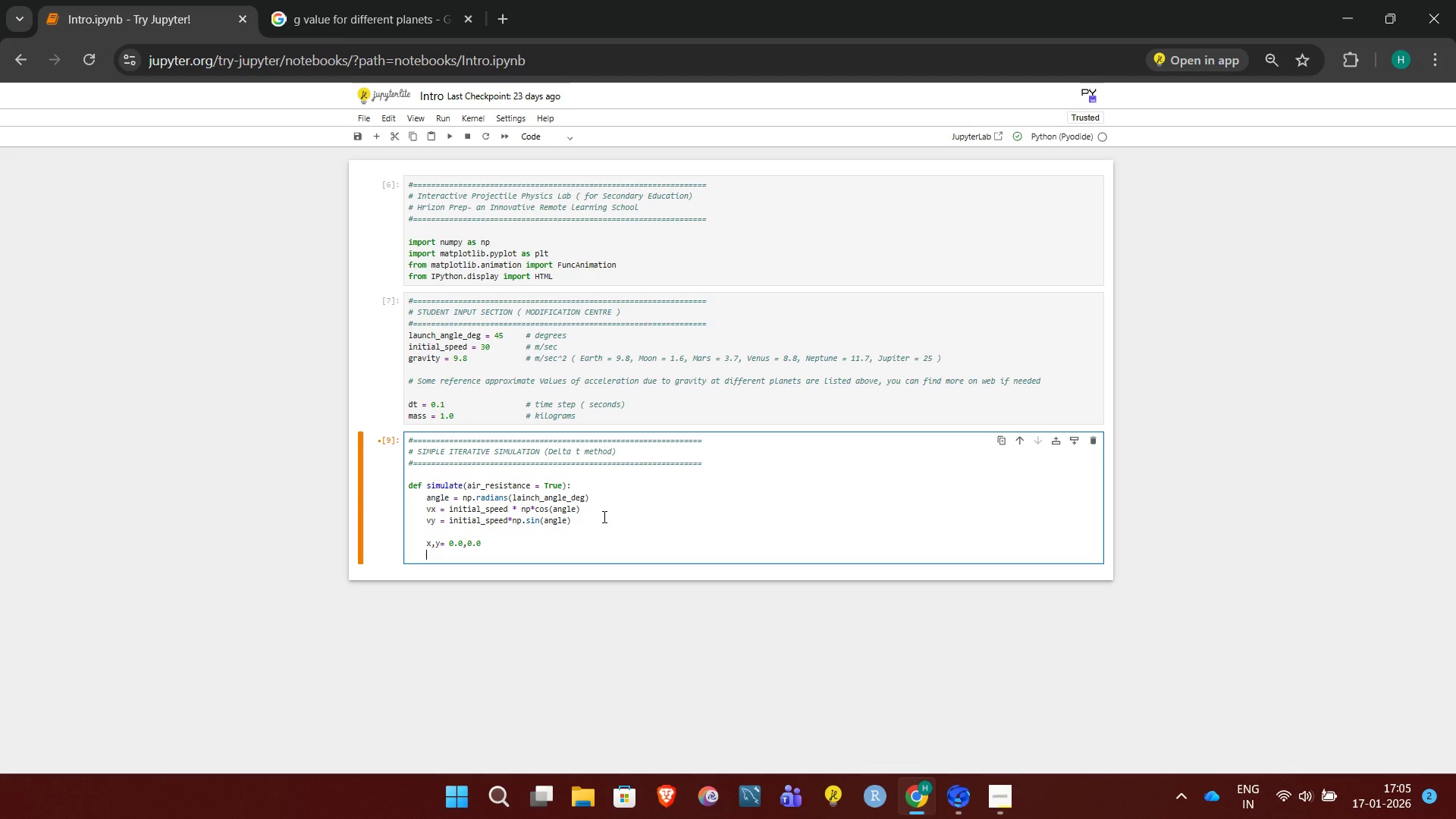 
key(Backspace)
 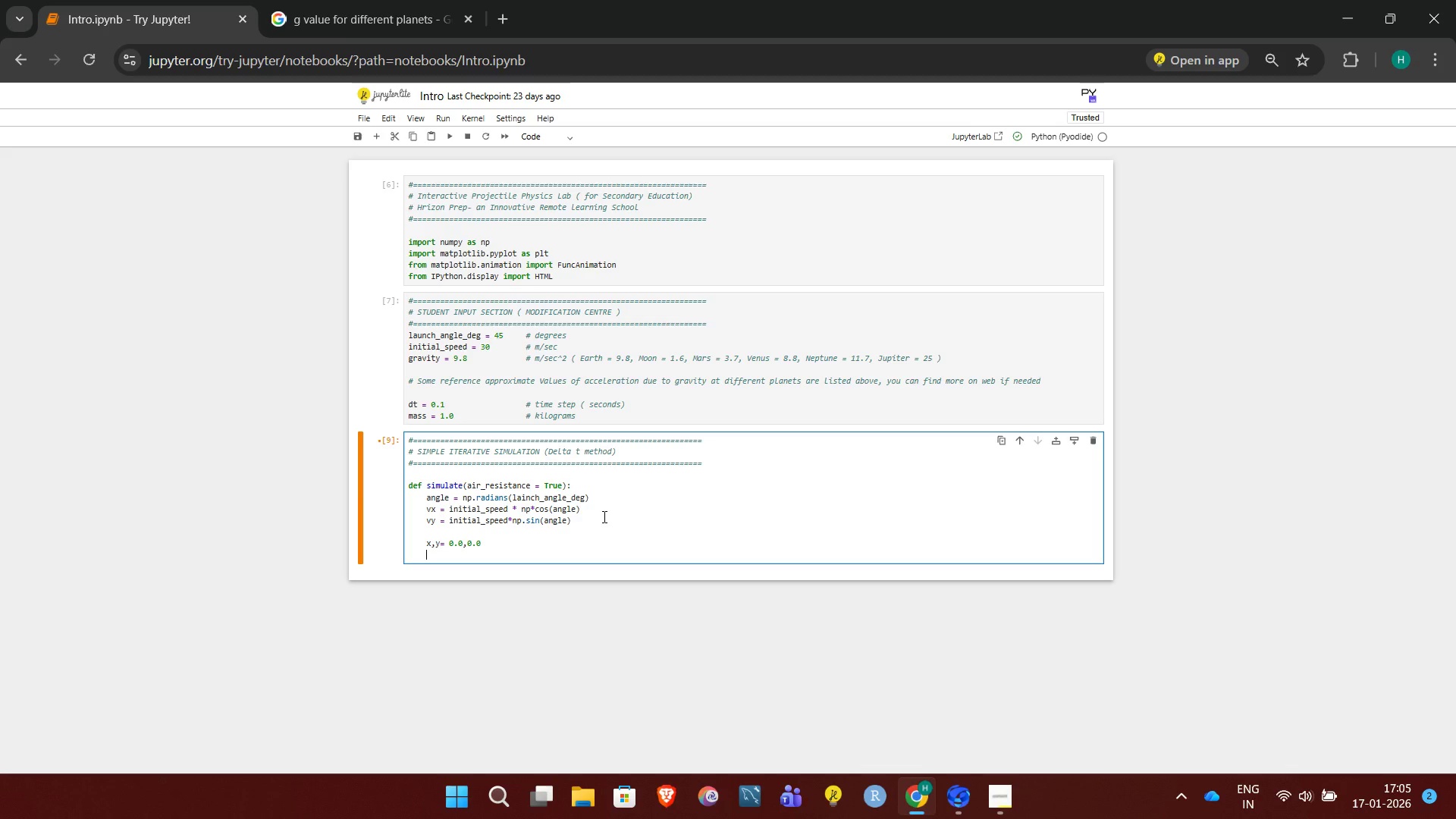 
key(CapsLock)
 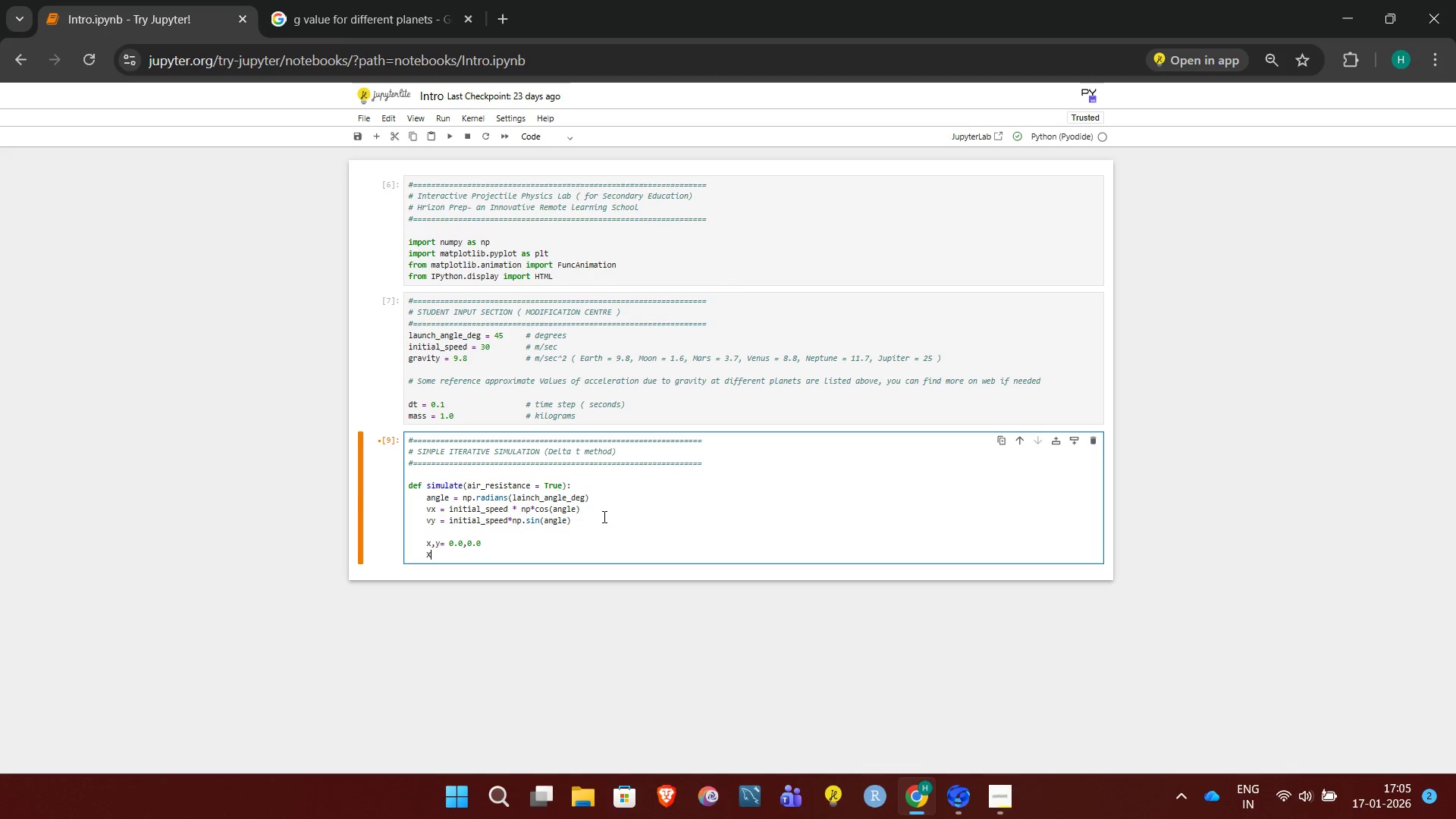 
key(X)
 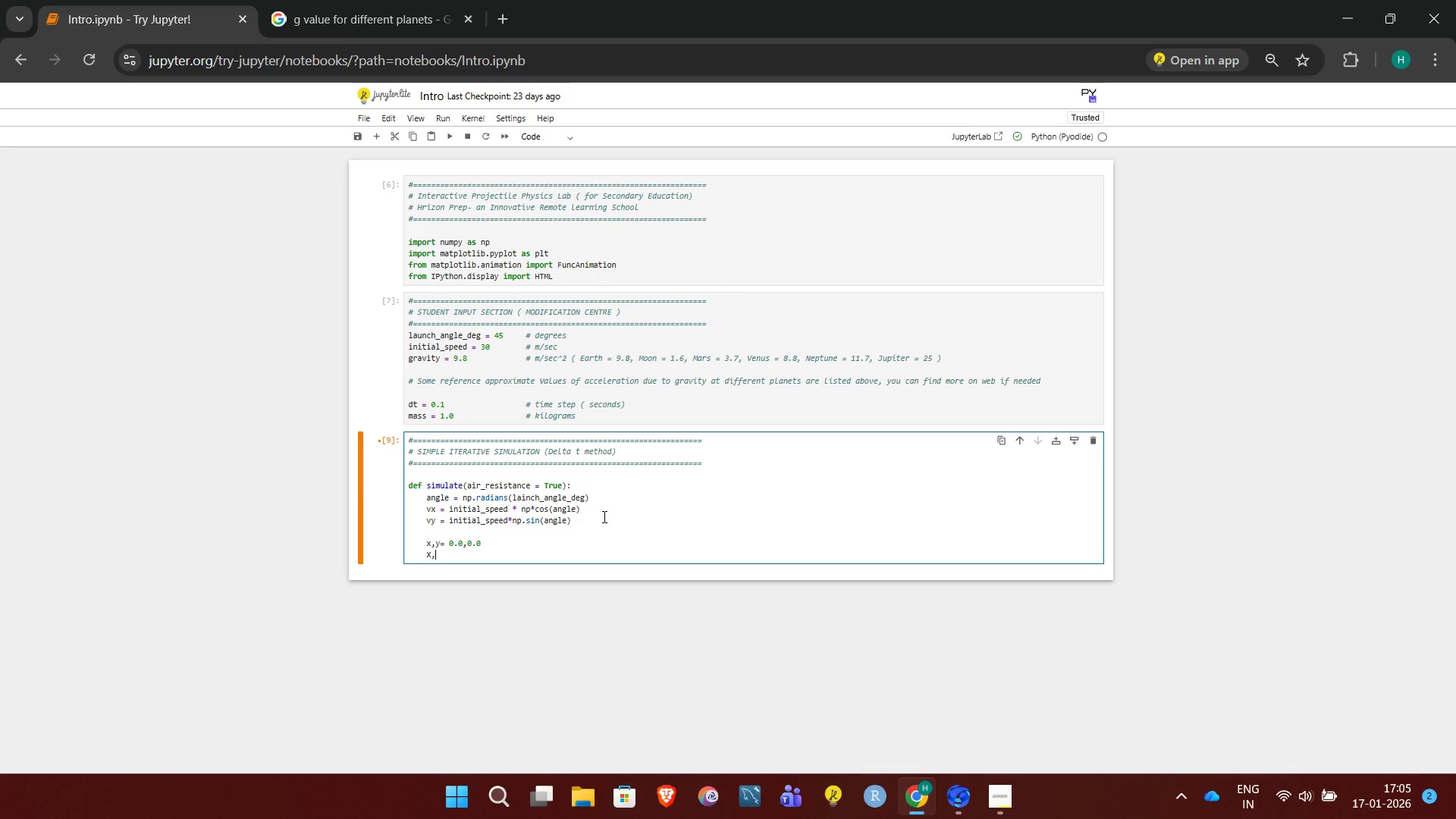 
key(Comma)
 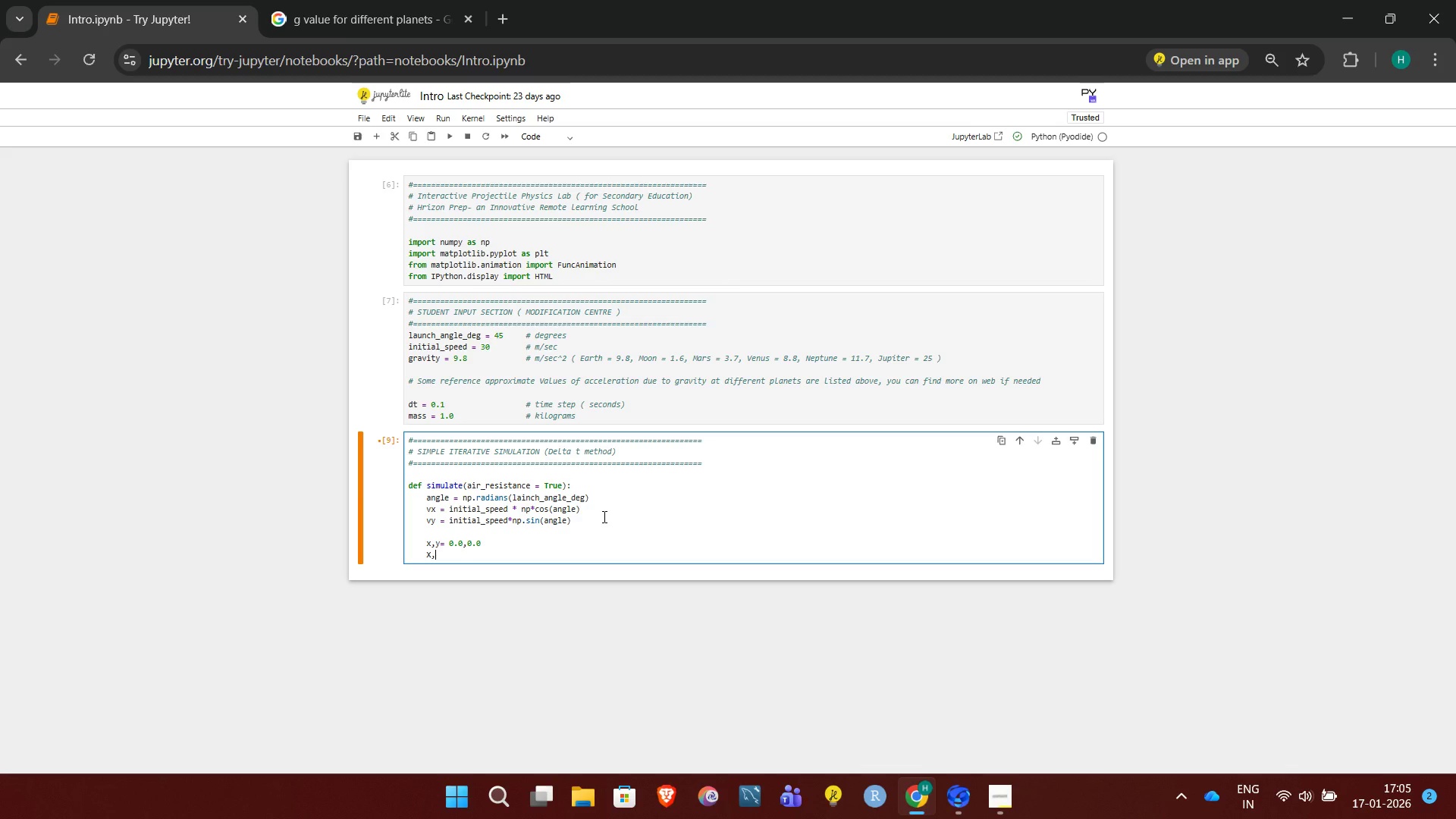 
key(Space)
 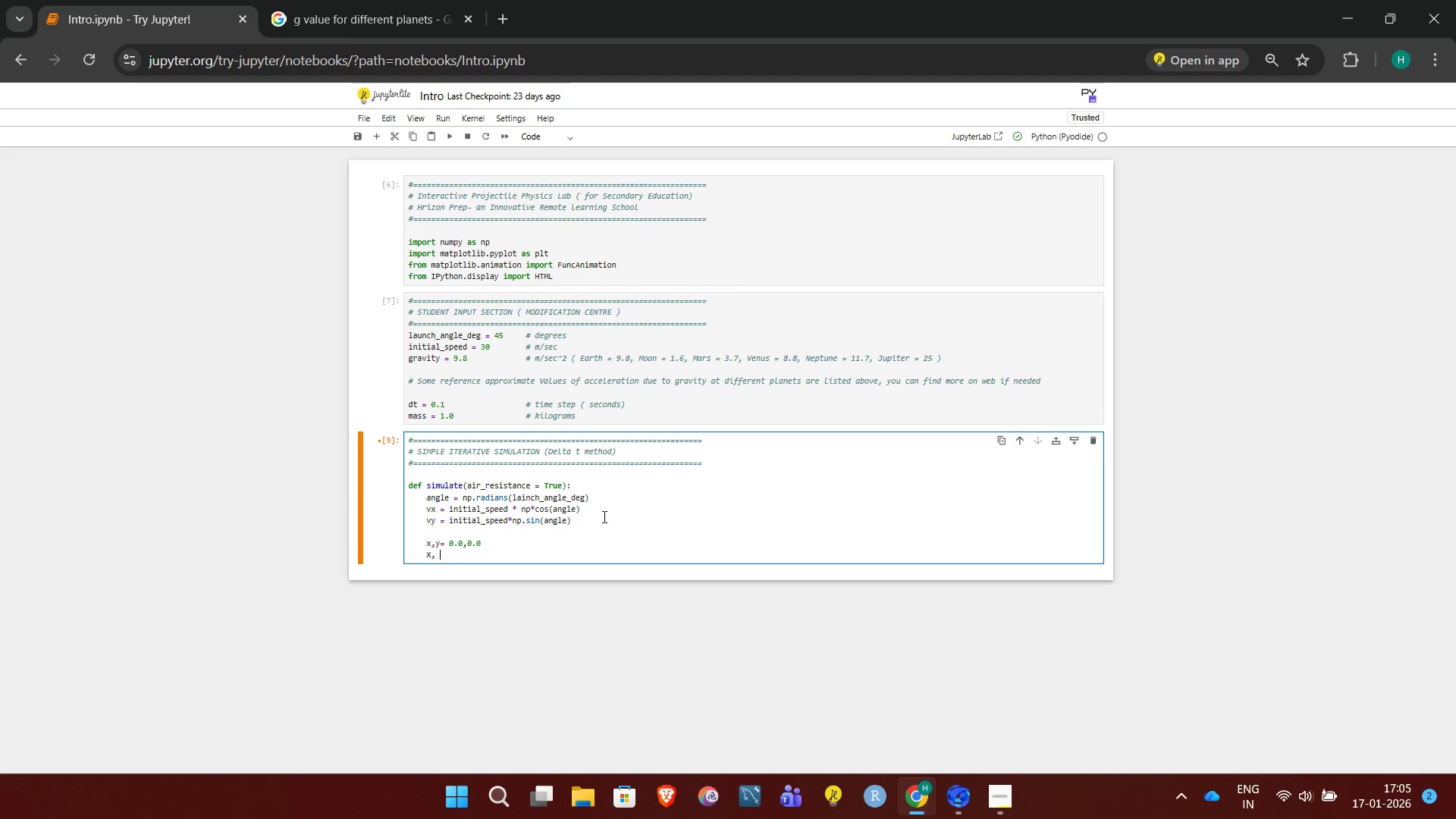 
key(Y)
 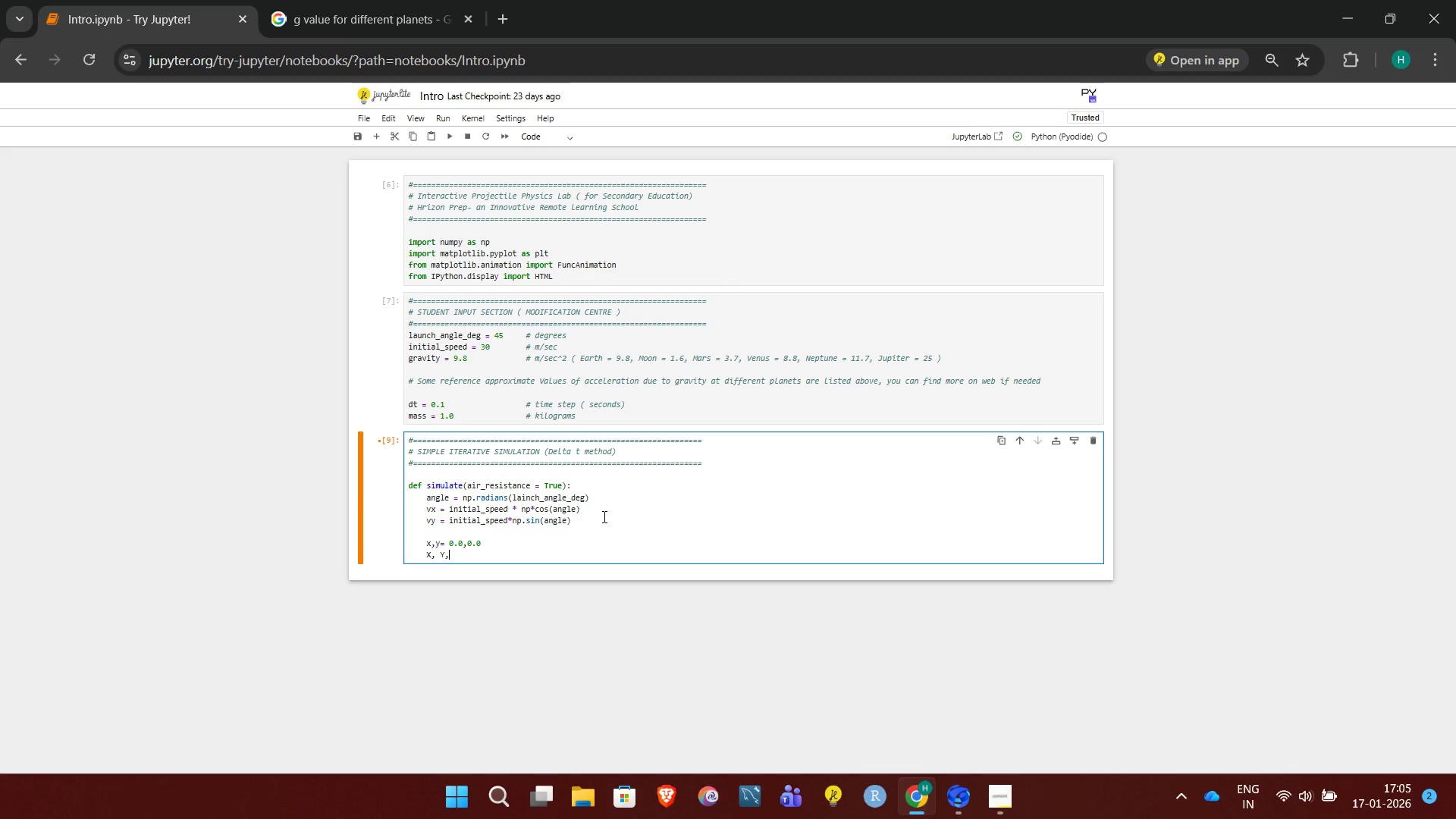 
key(Comma)
 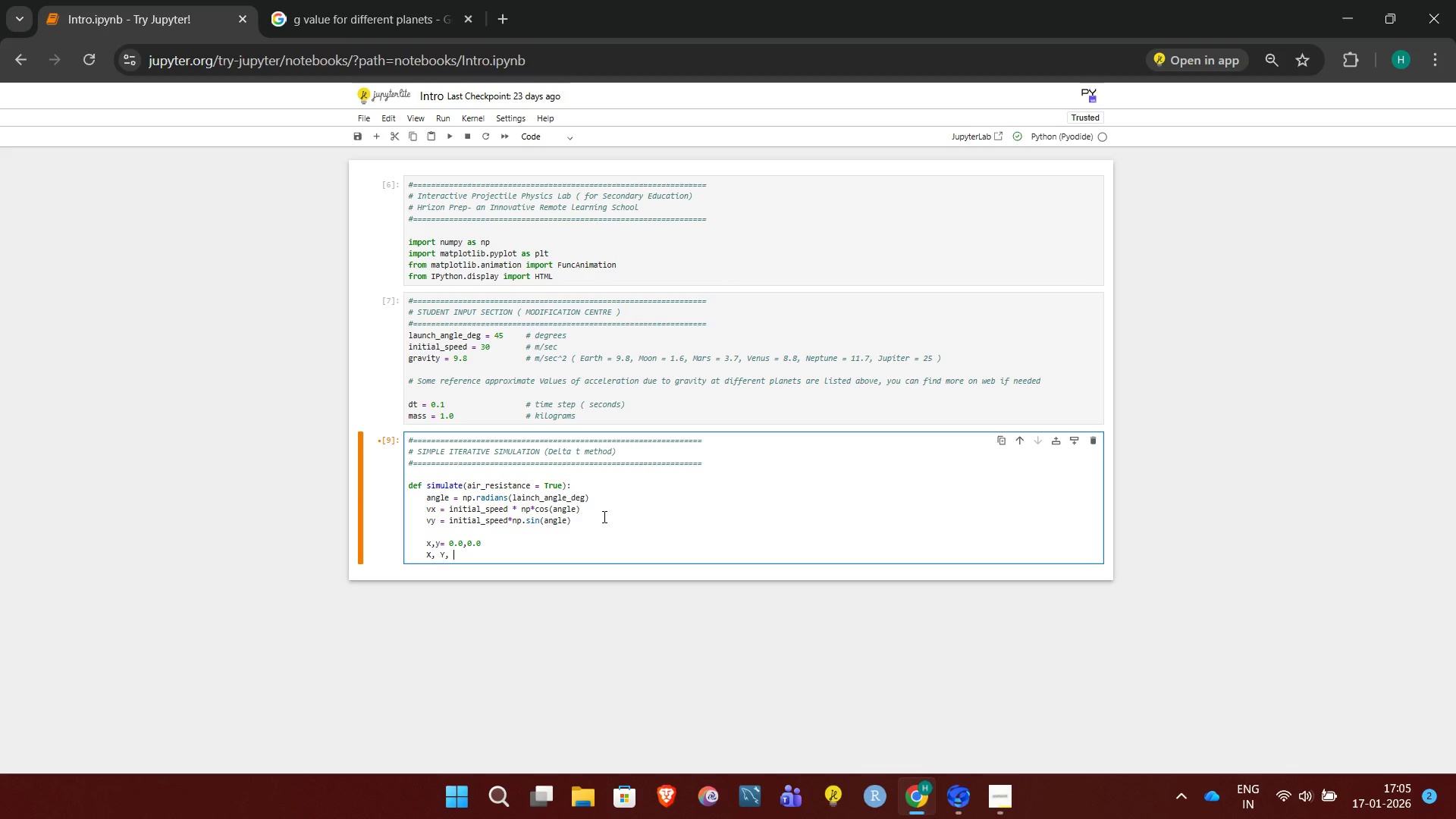 
key(Space)
 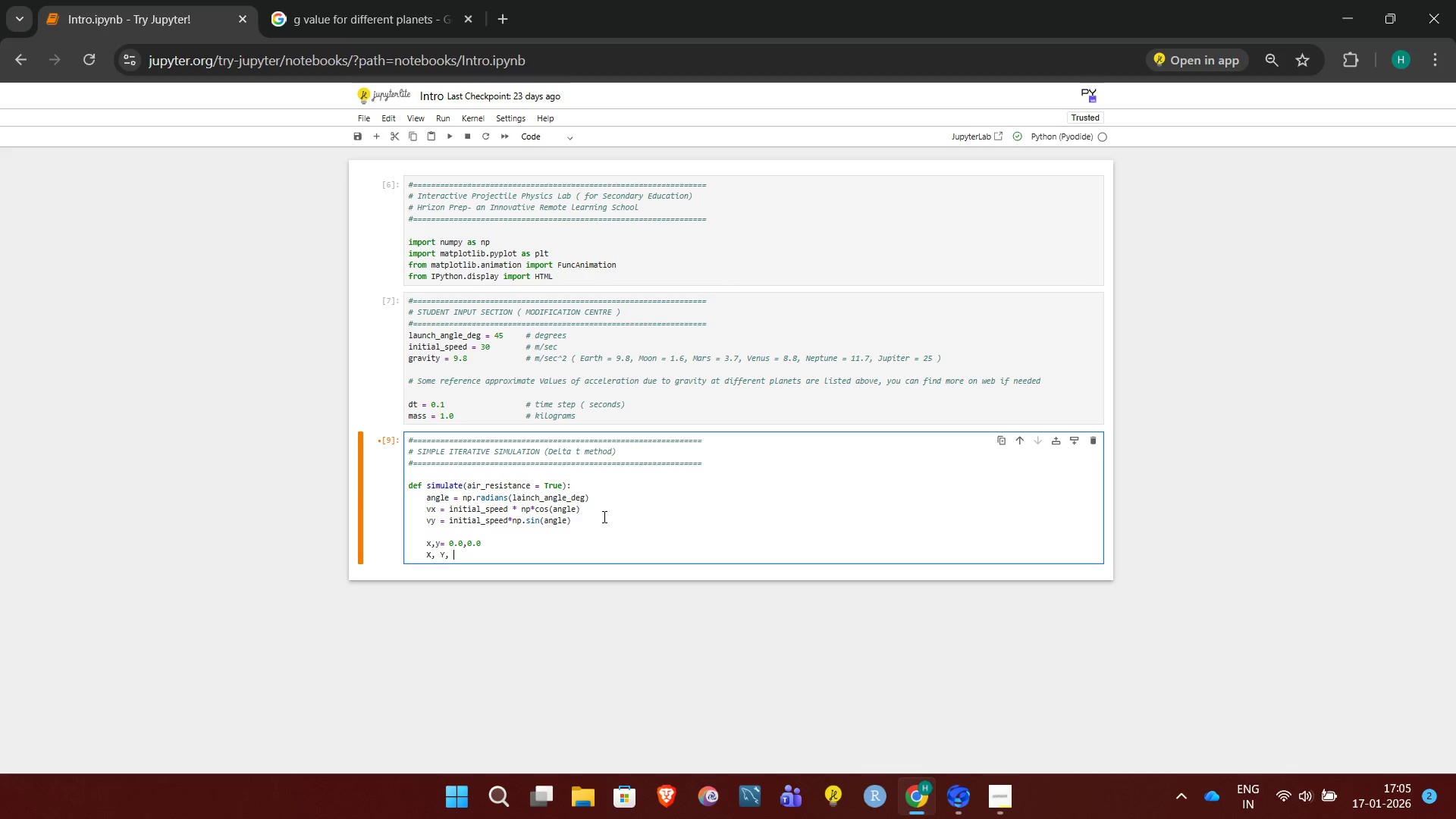 
key(C)
 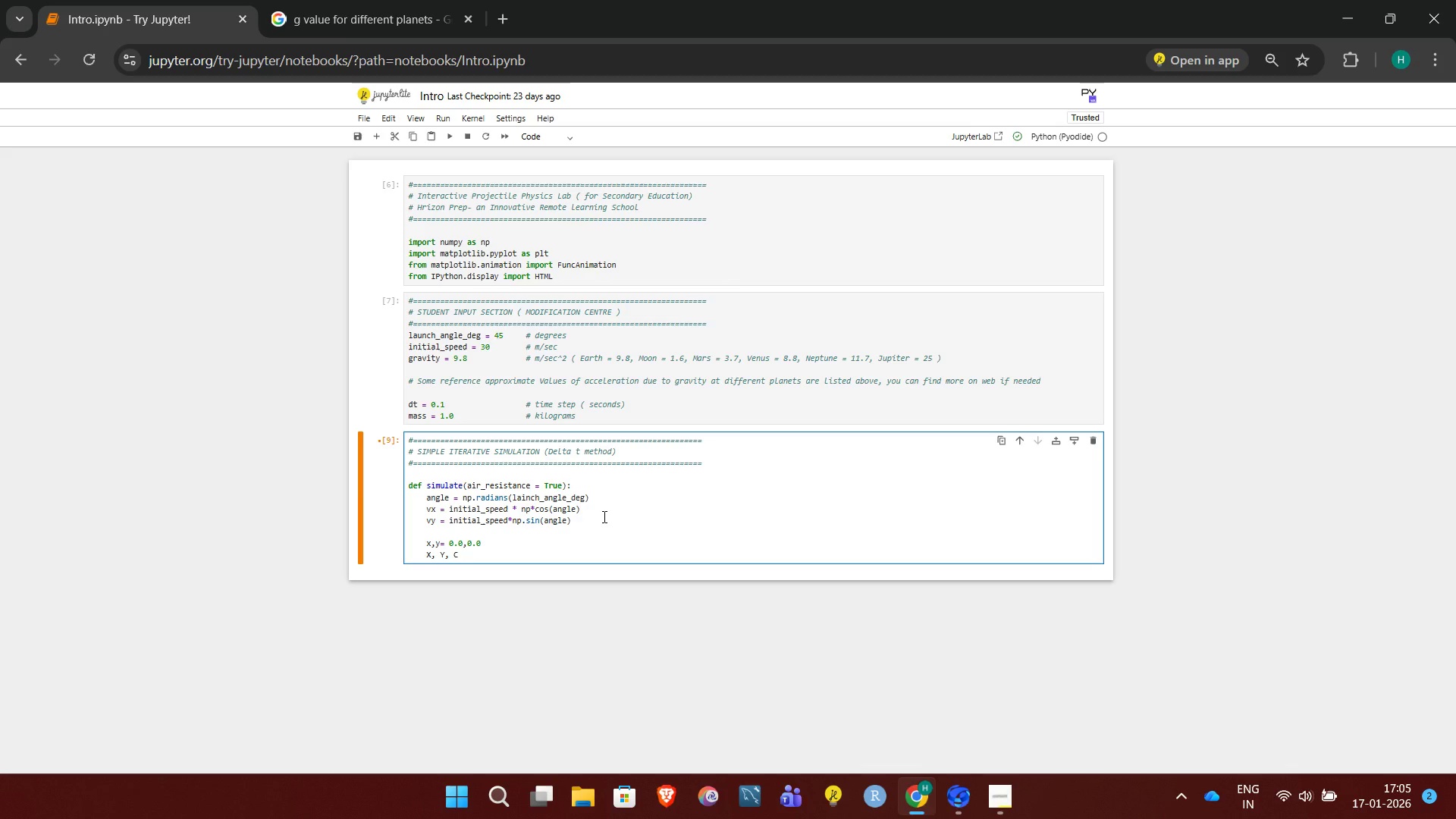 
key(Backspace)
 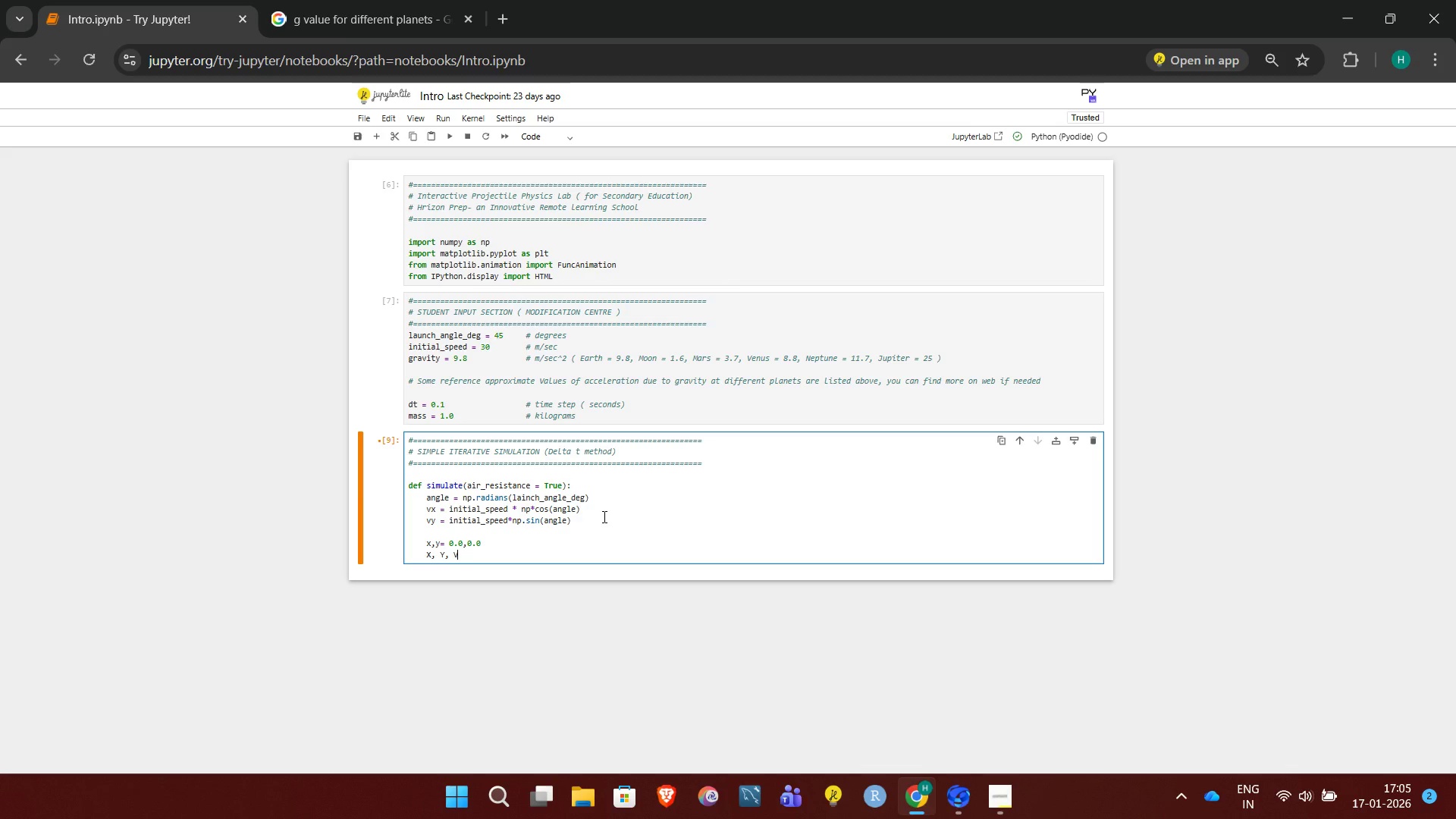 
key(V)
 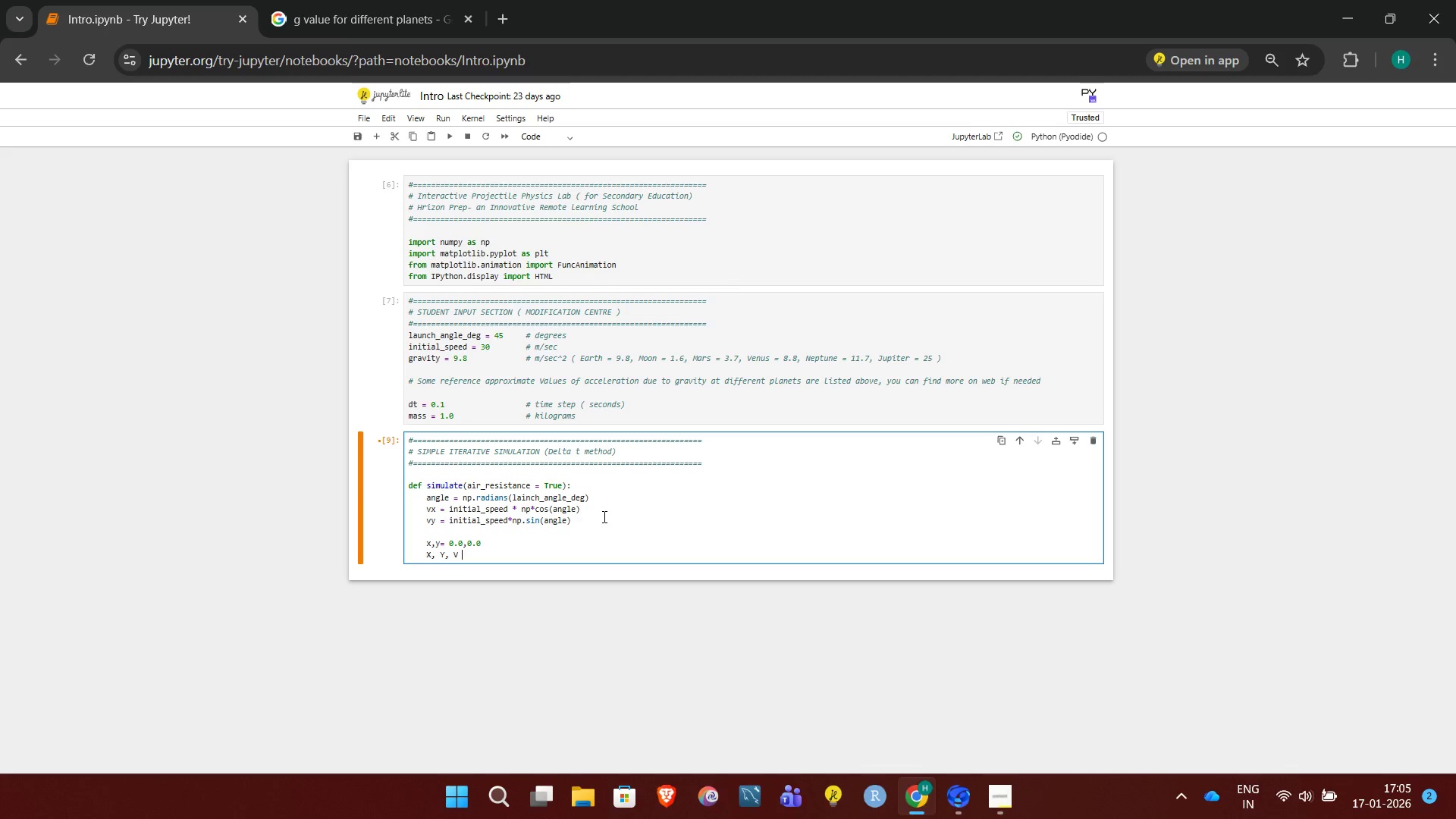 
key(Space)
 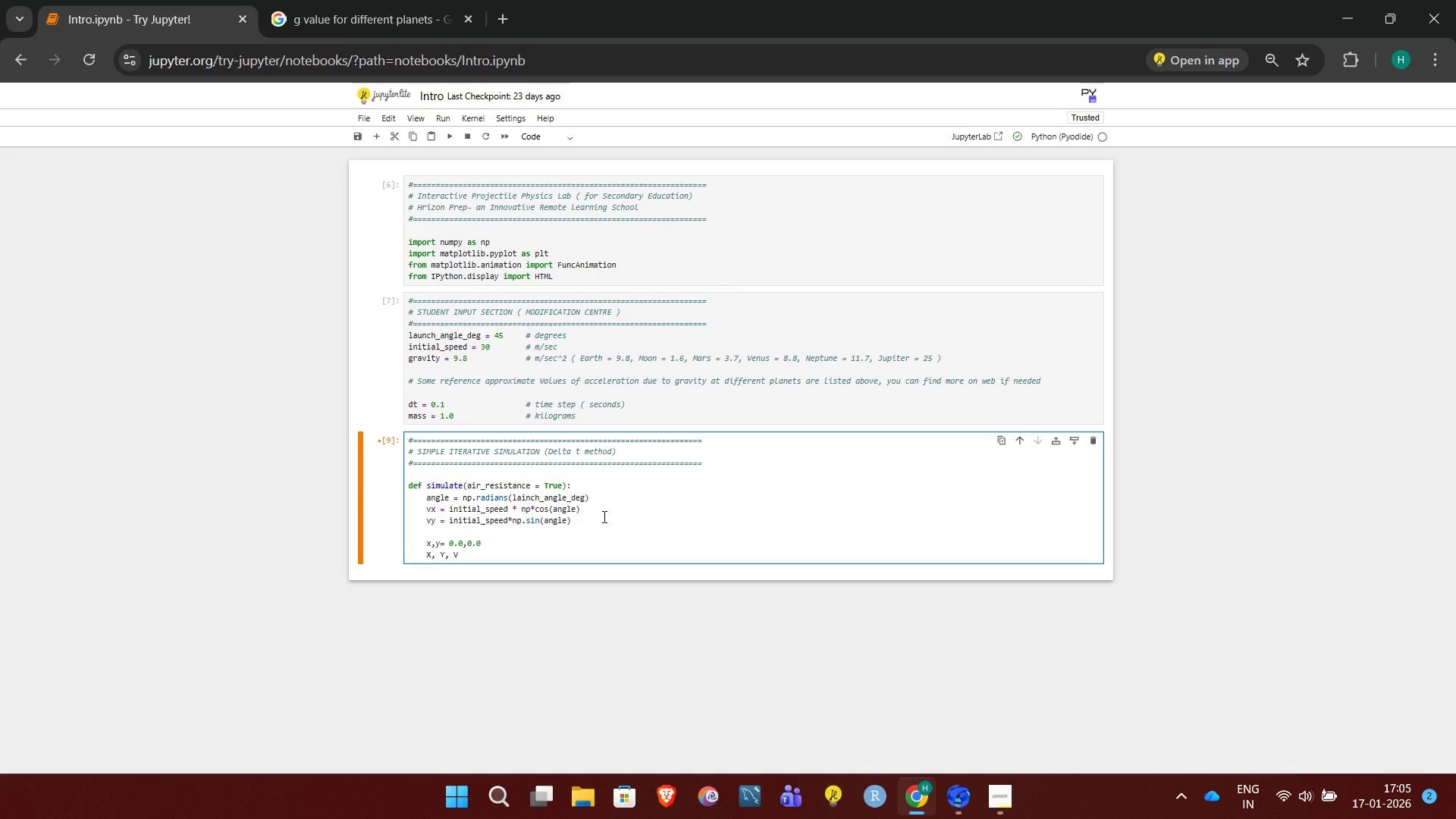 
key(Equal)
 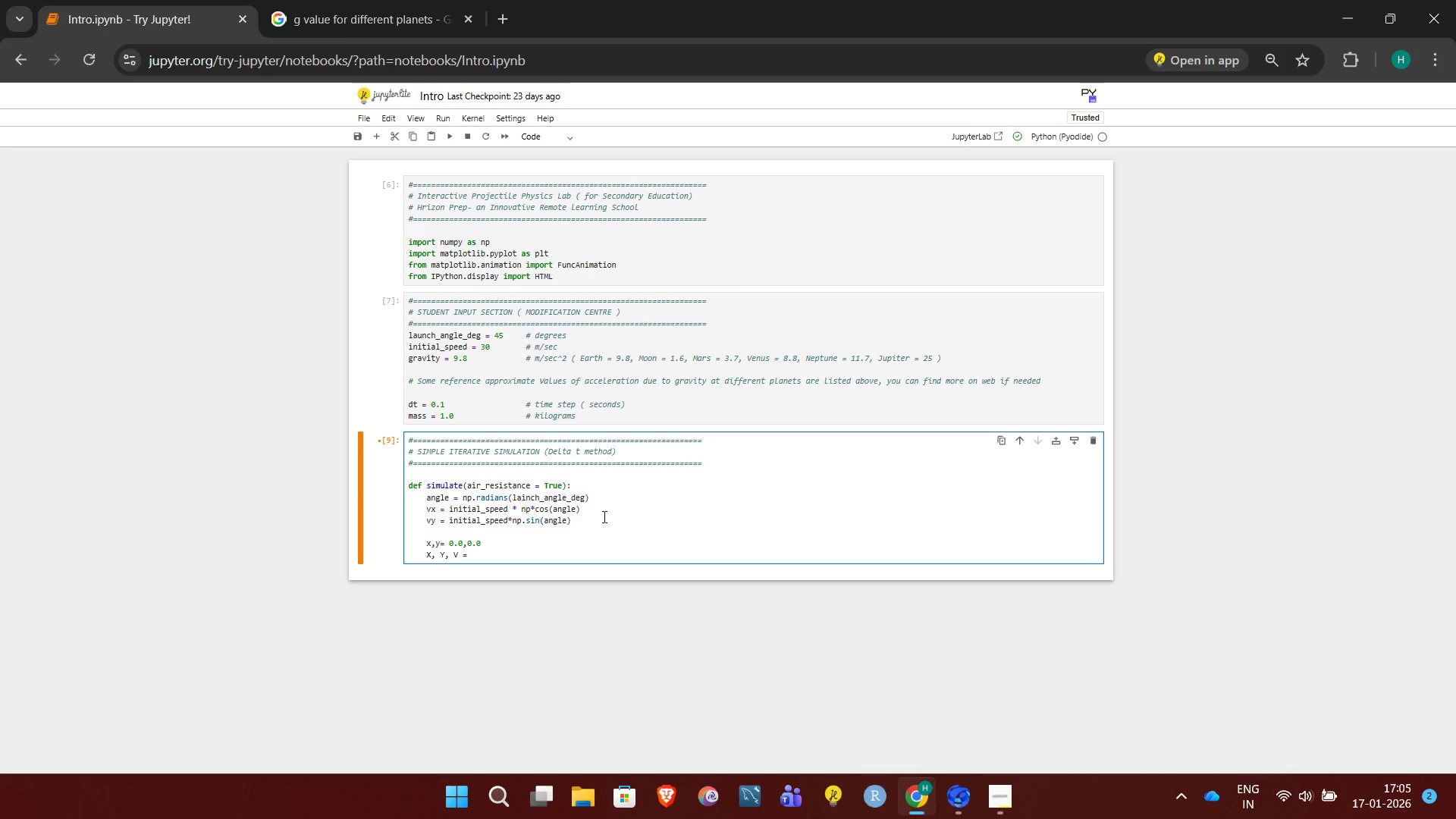 
key(Space)
 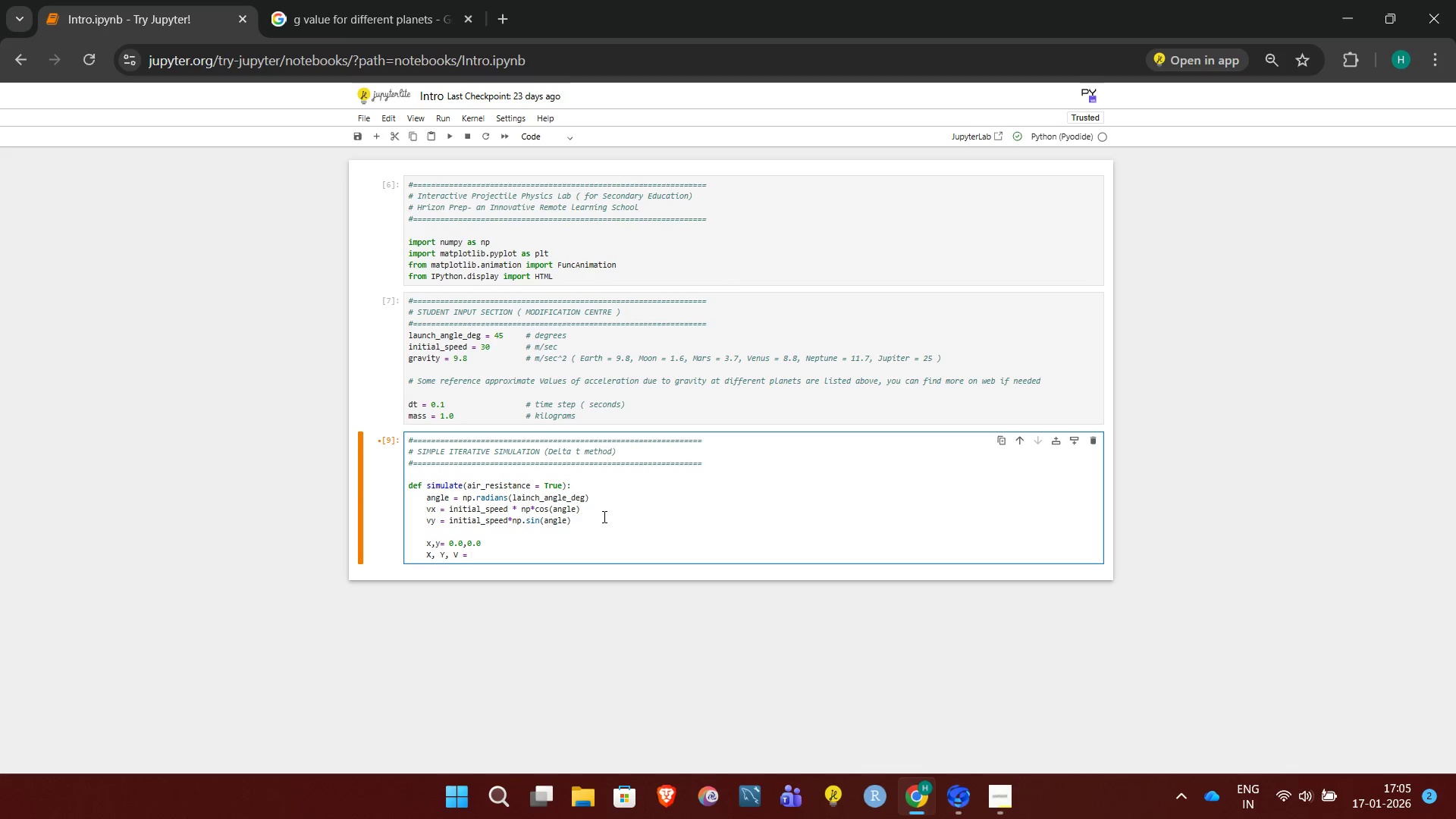 
key(BracketLeft)
 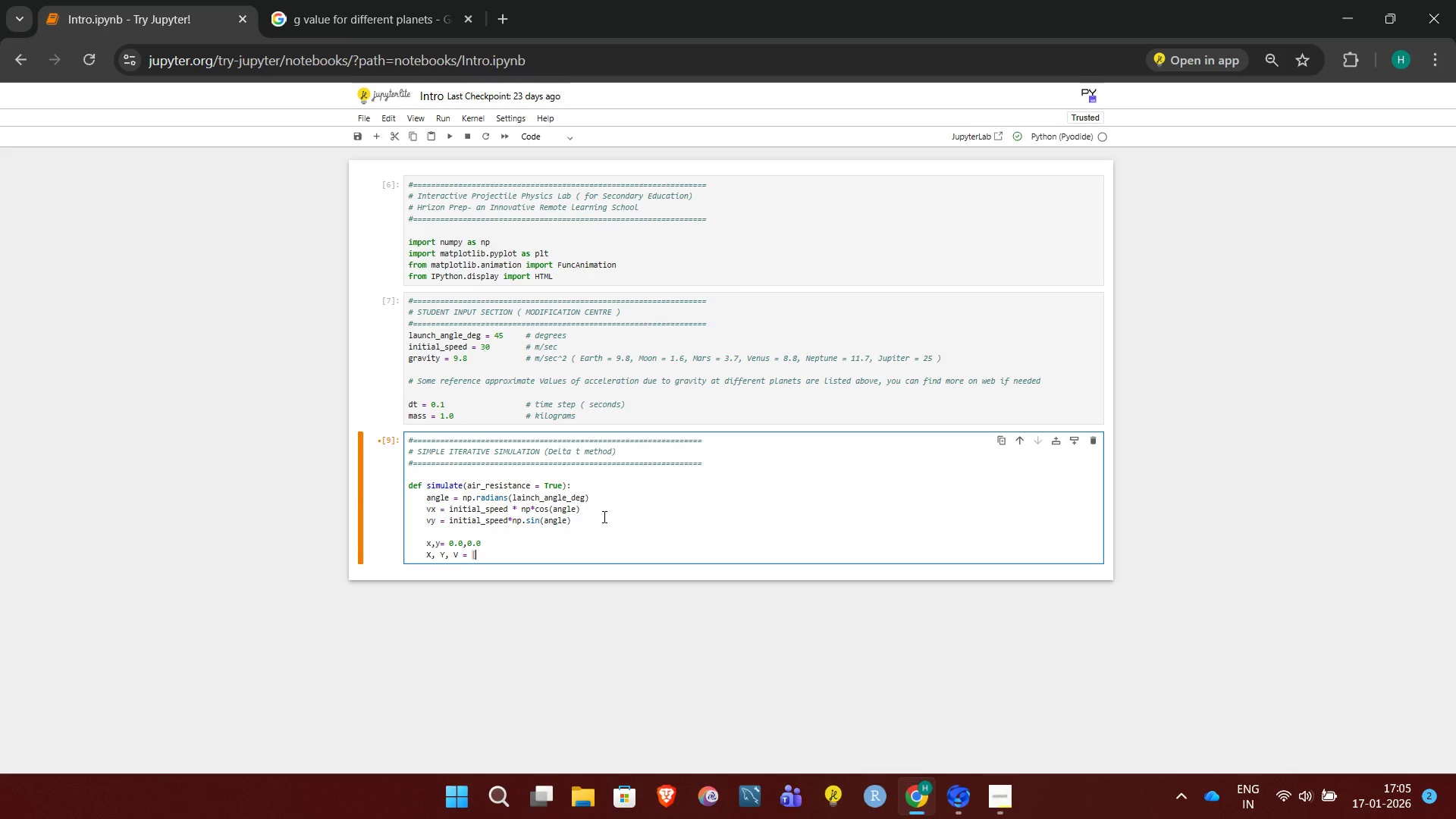 
key(BracketRight)
 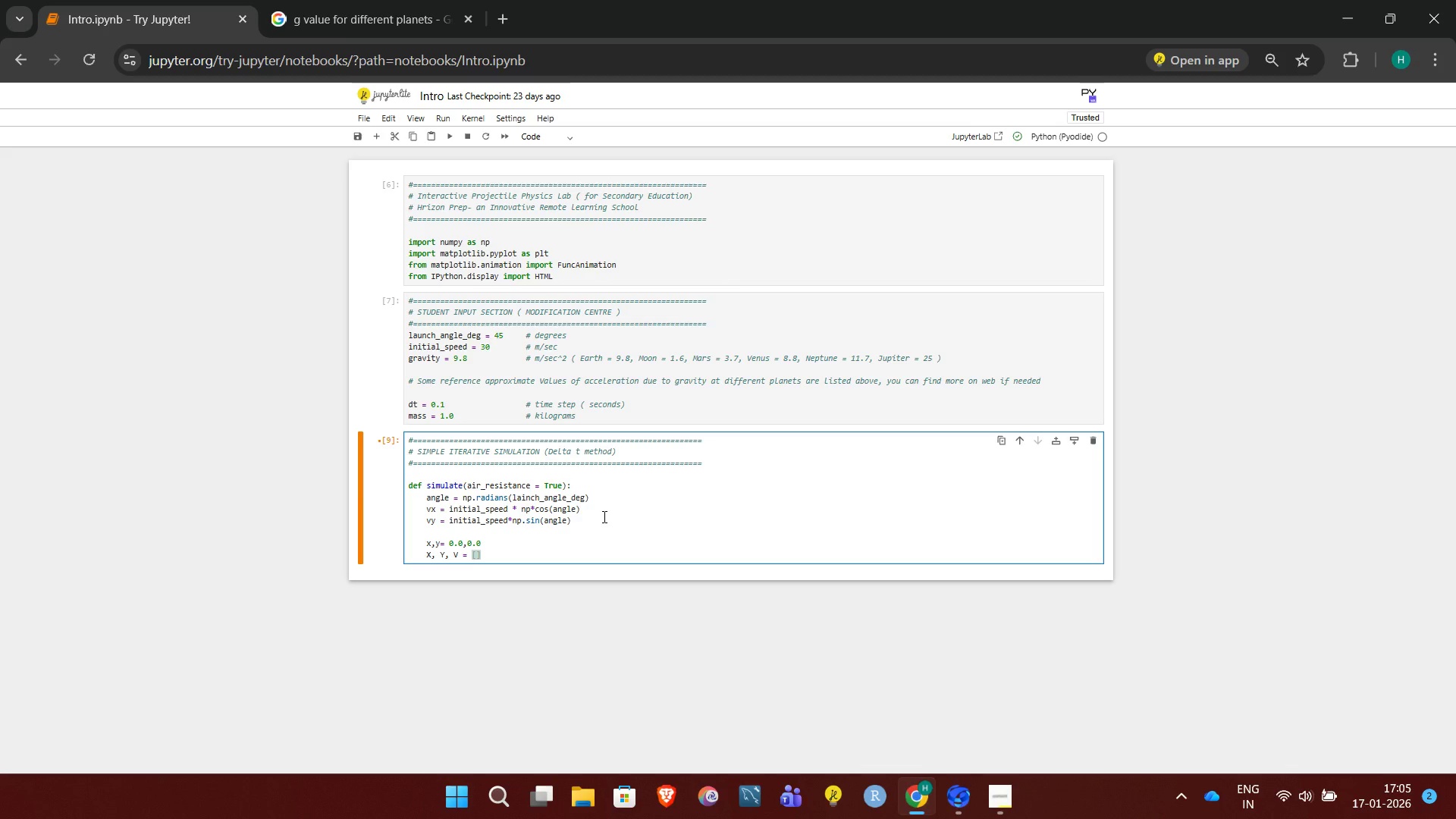 
key(Comma)
 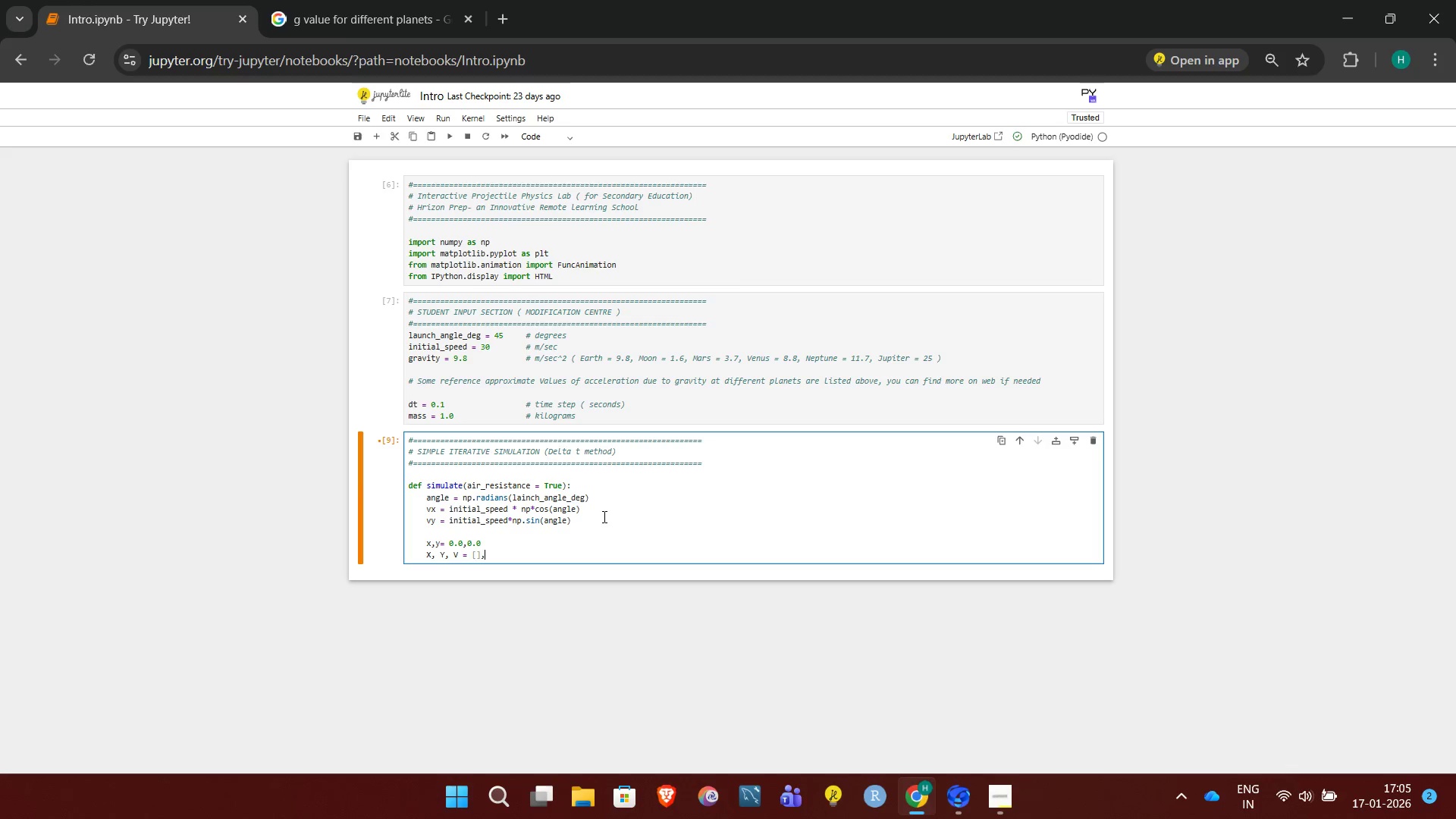 
key(Space)
 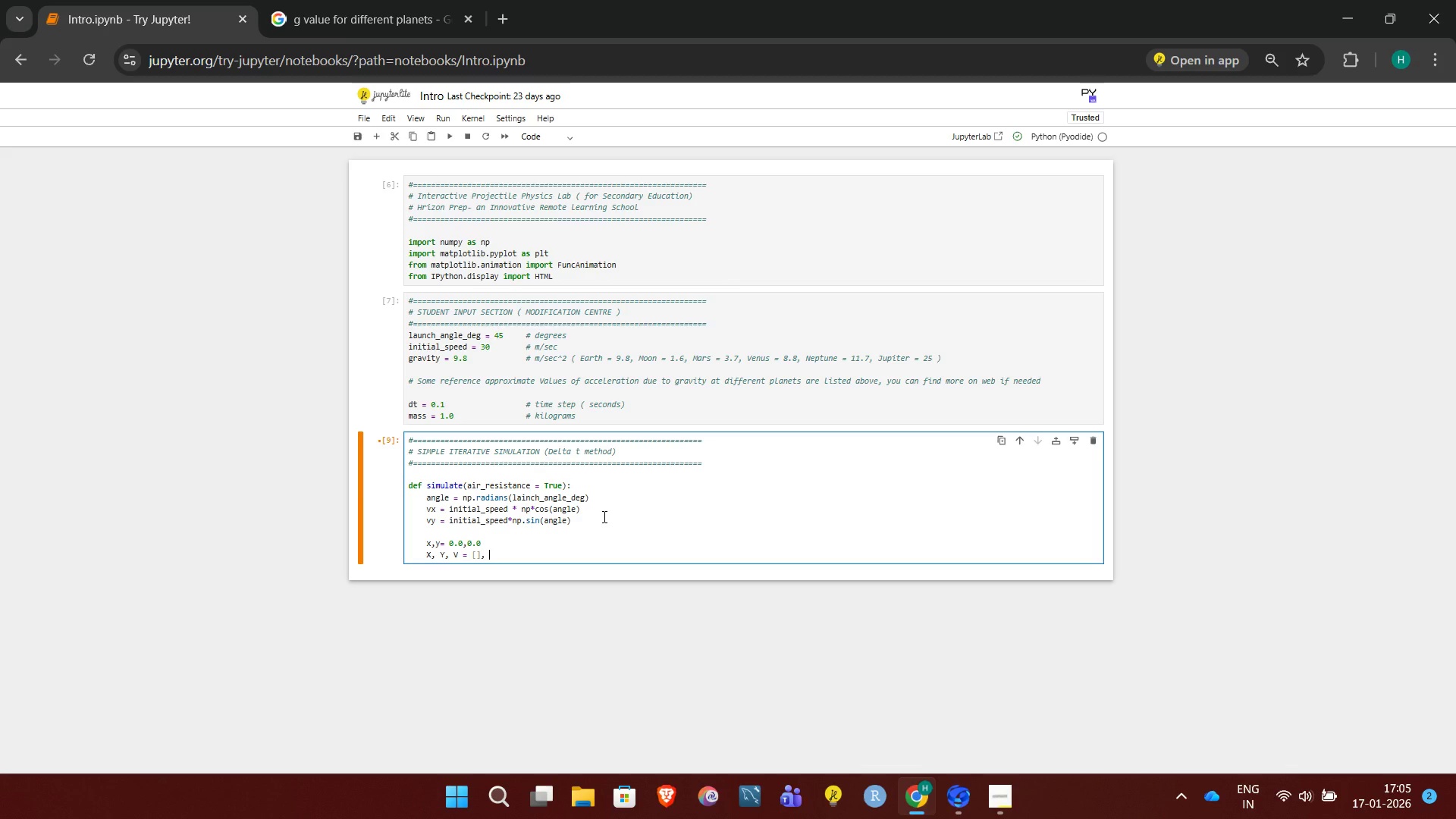 
key(BracketLeft)
 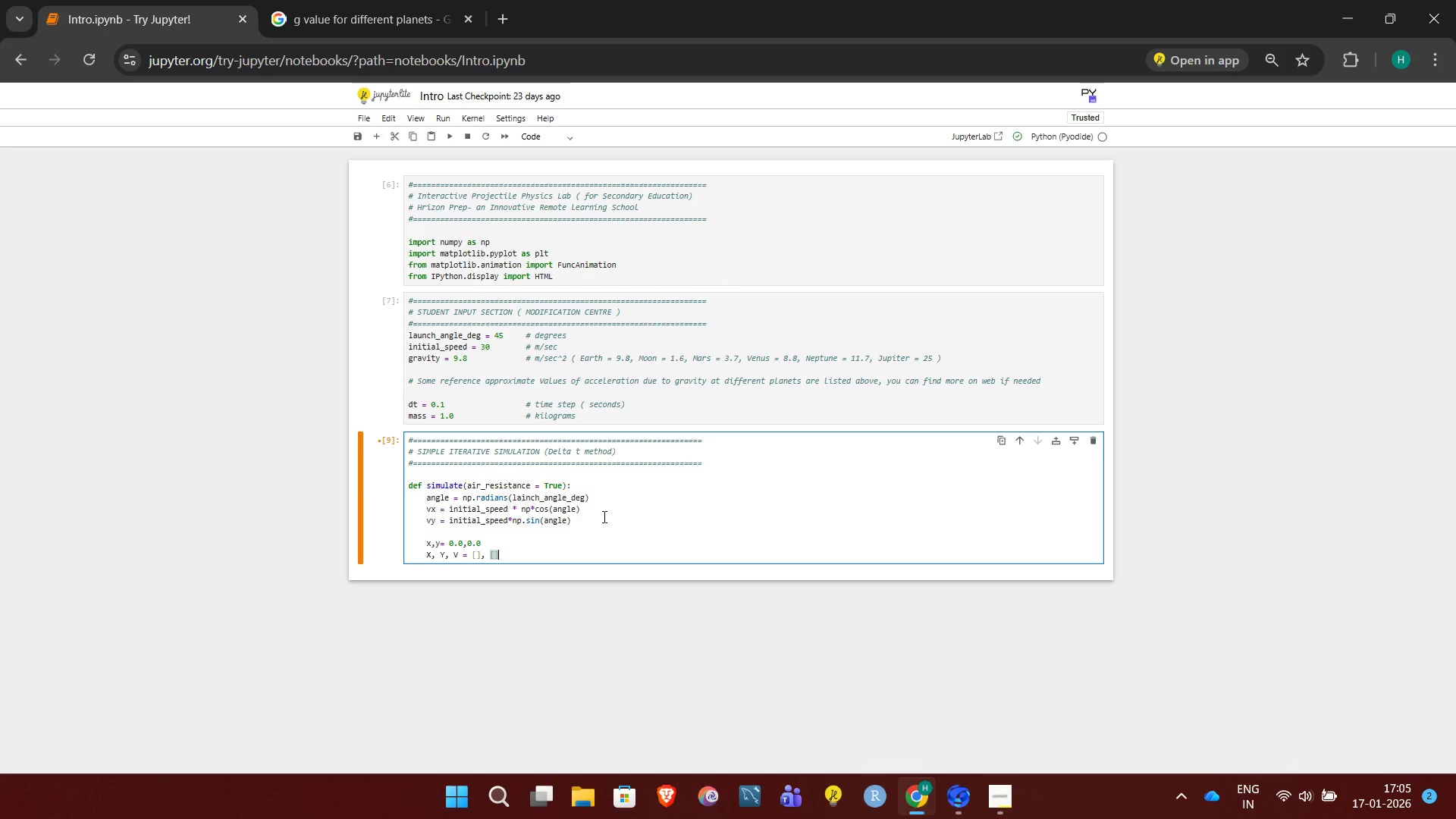 
key(BracketRight)
 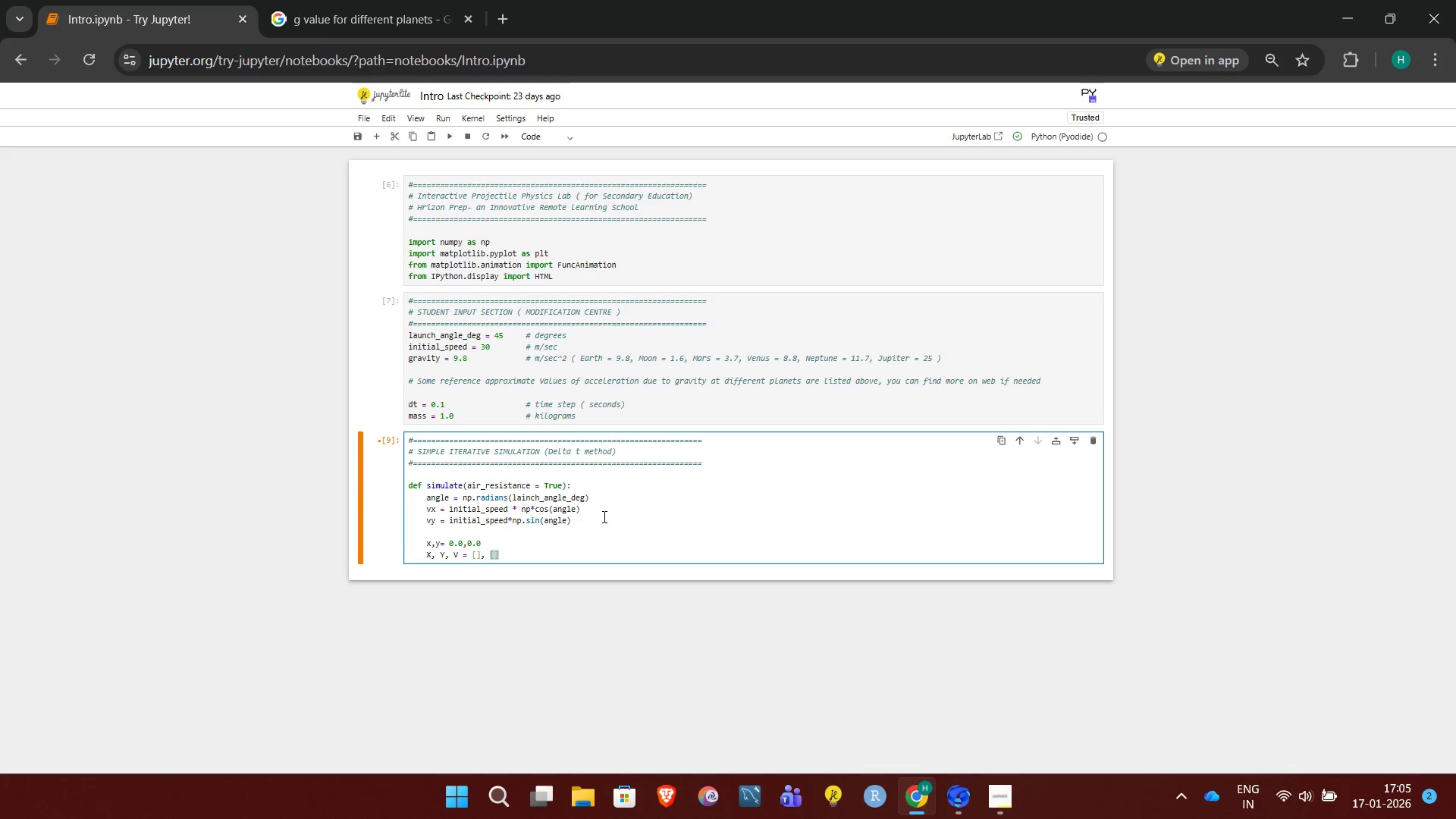 
key(Comma)
 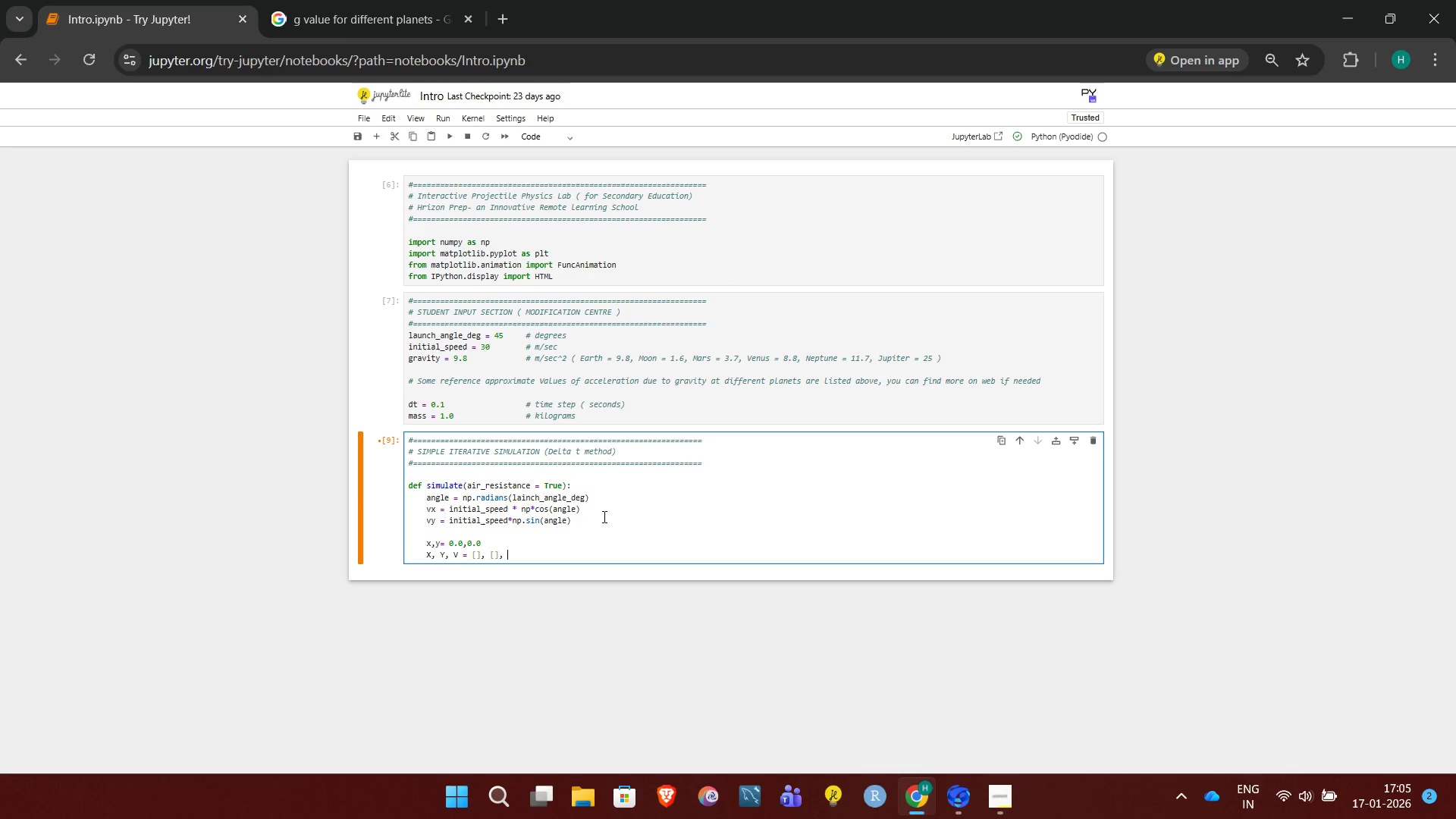 
key(Space)
 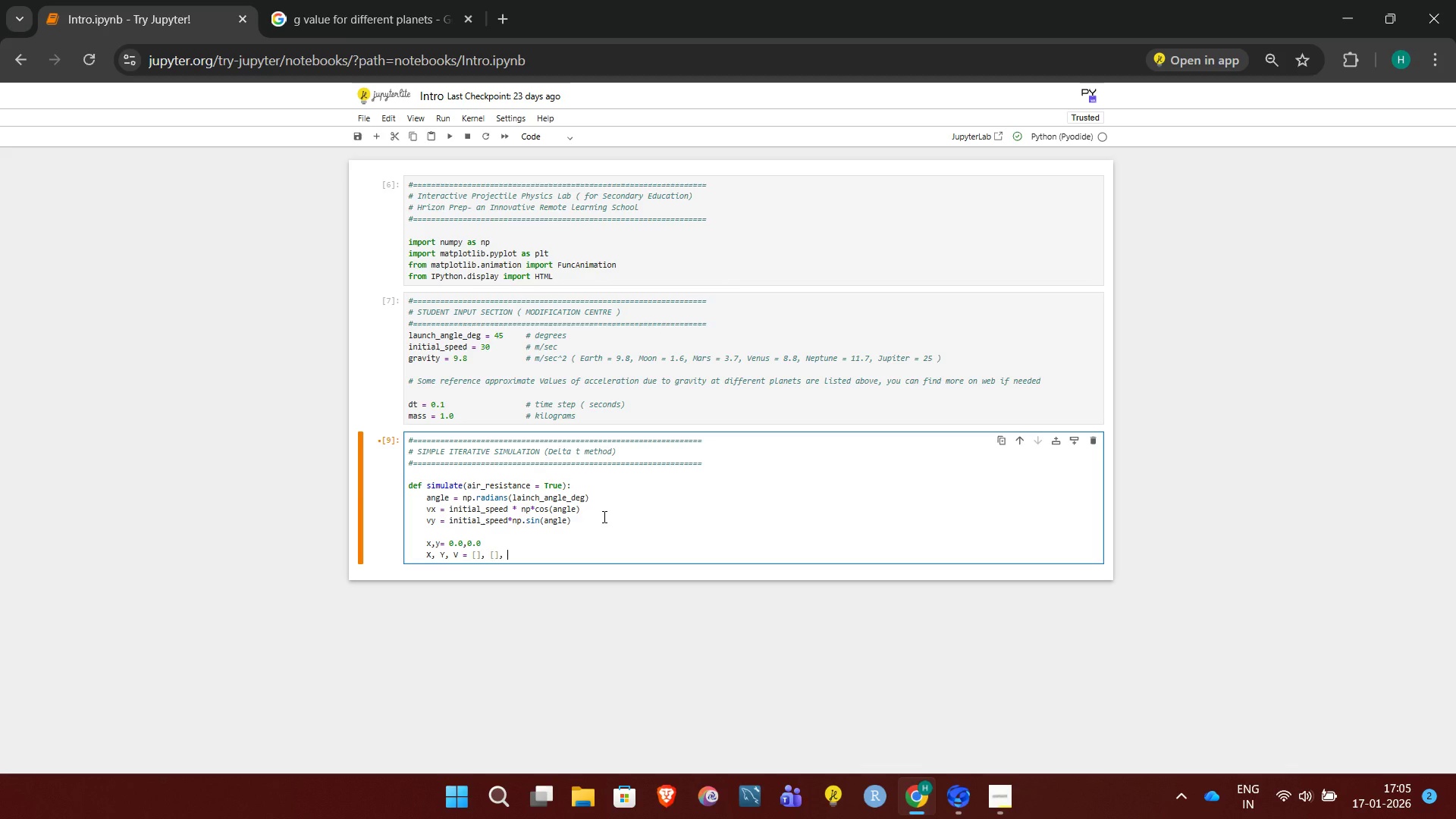 
key(BracketLeft)
 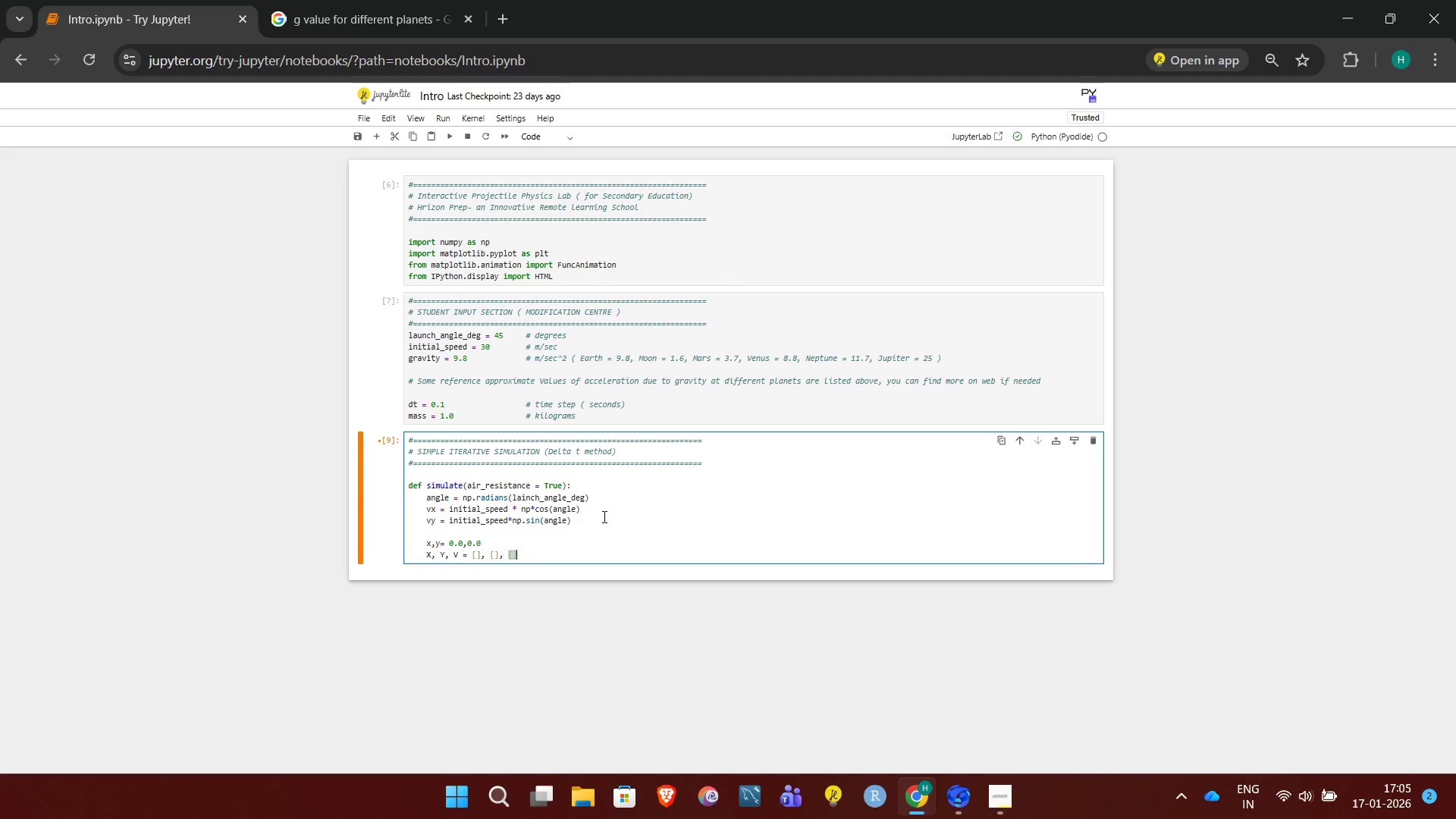 
key(BracketRight)
 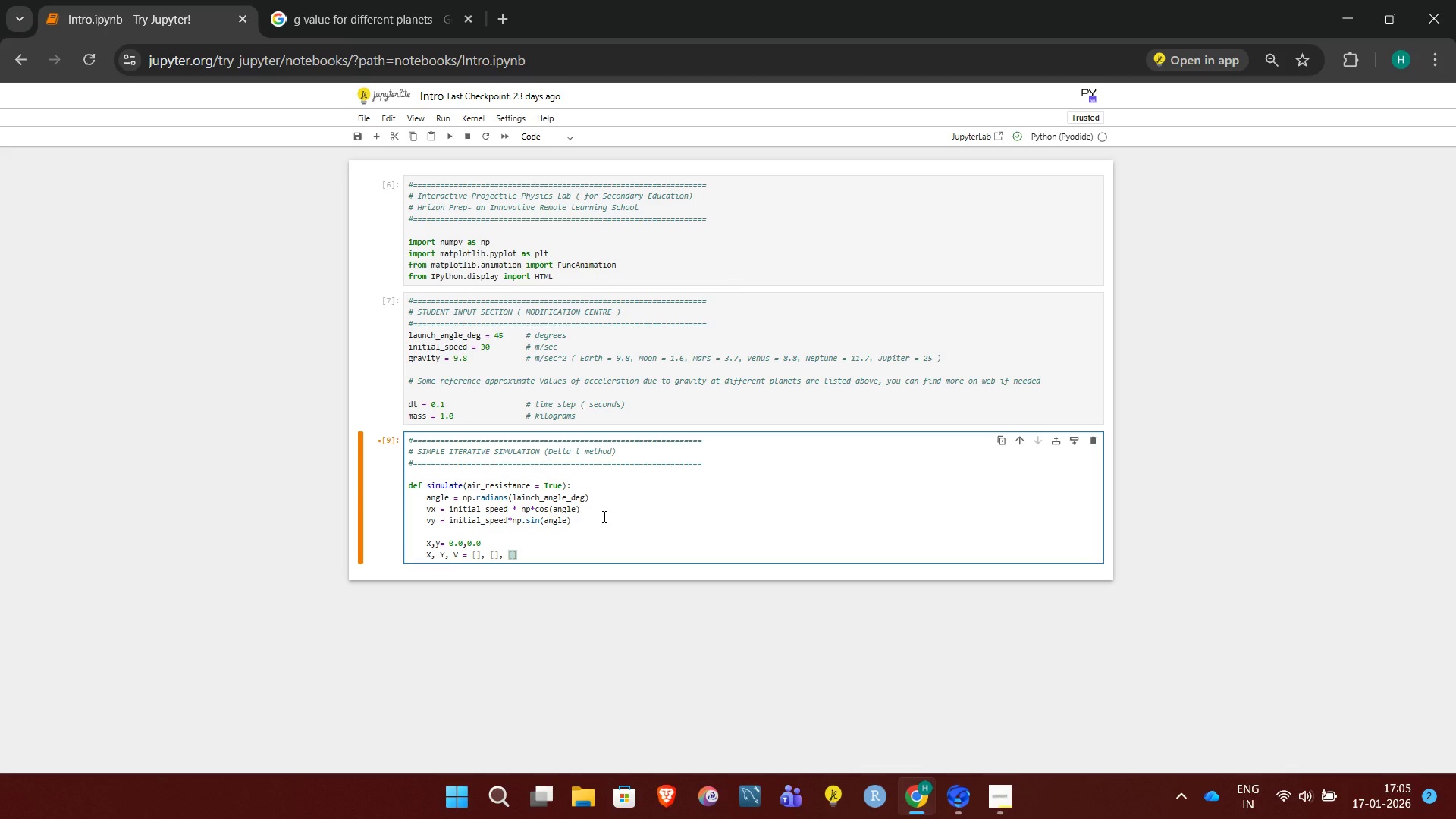 
key(Enter)
 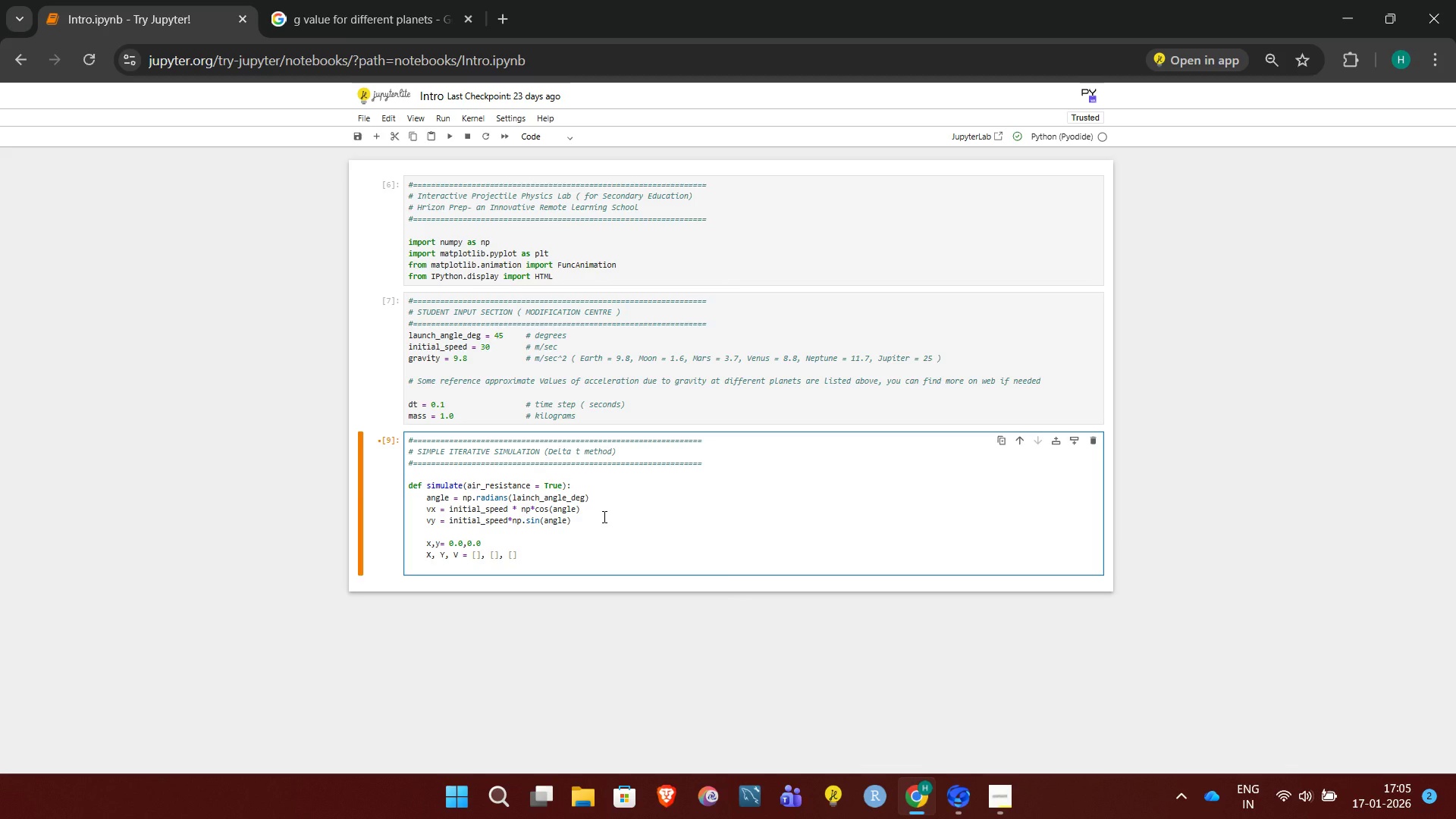 
type(while y>=0:)
 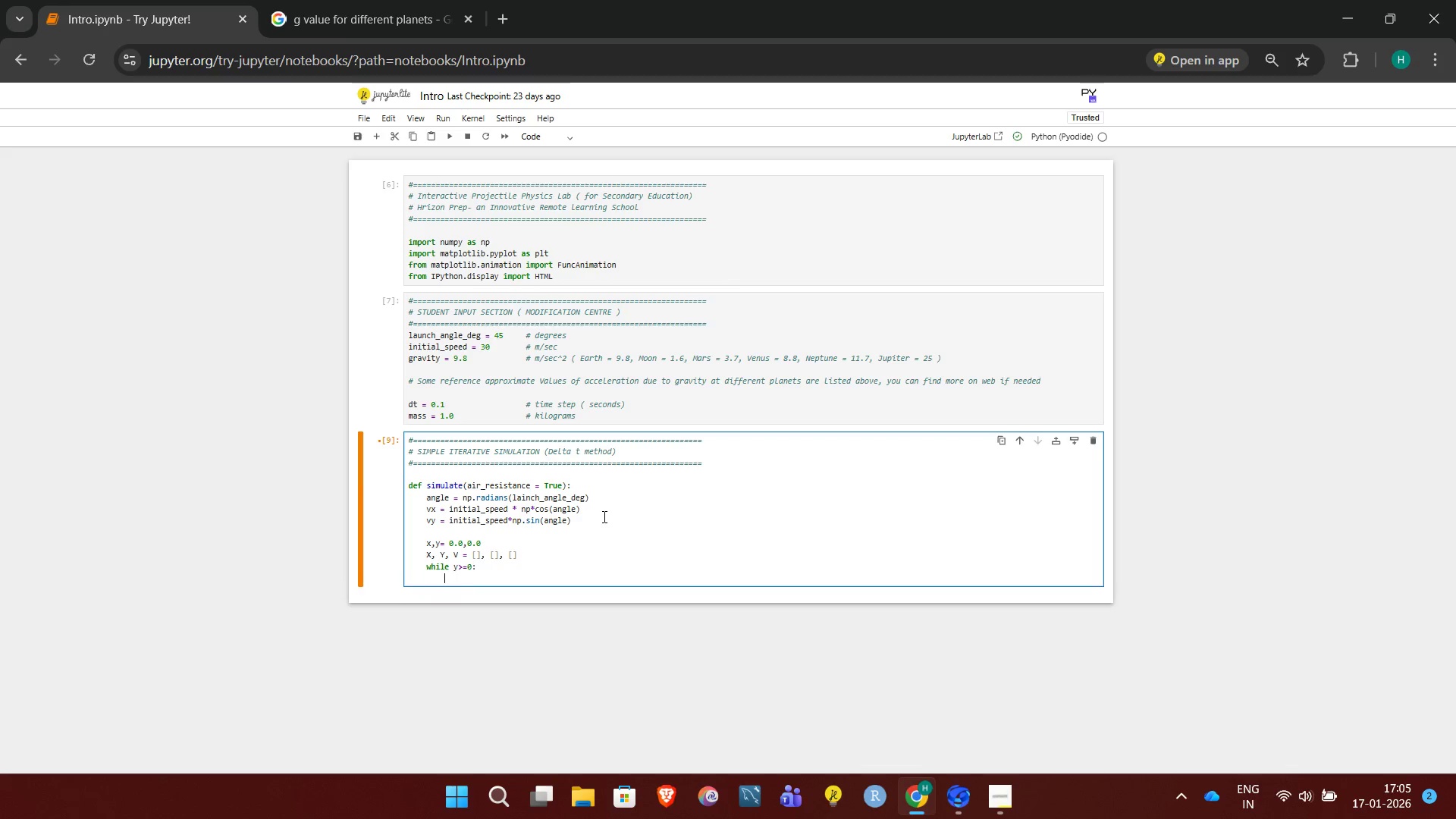 
 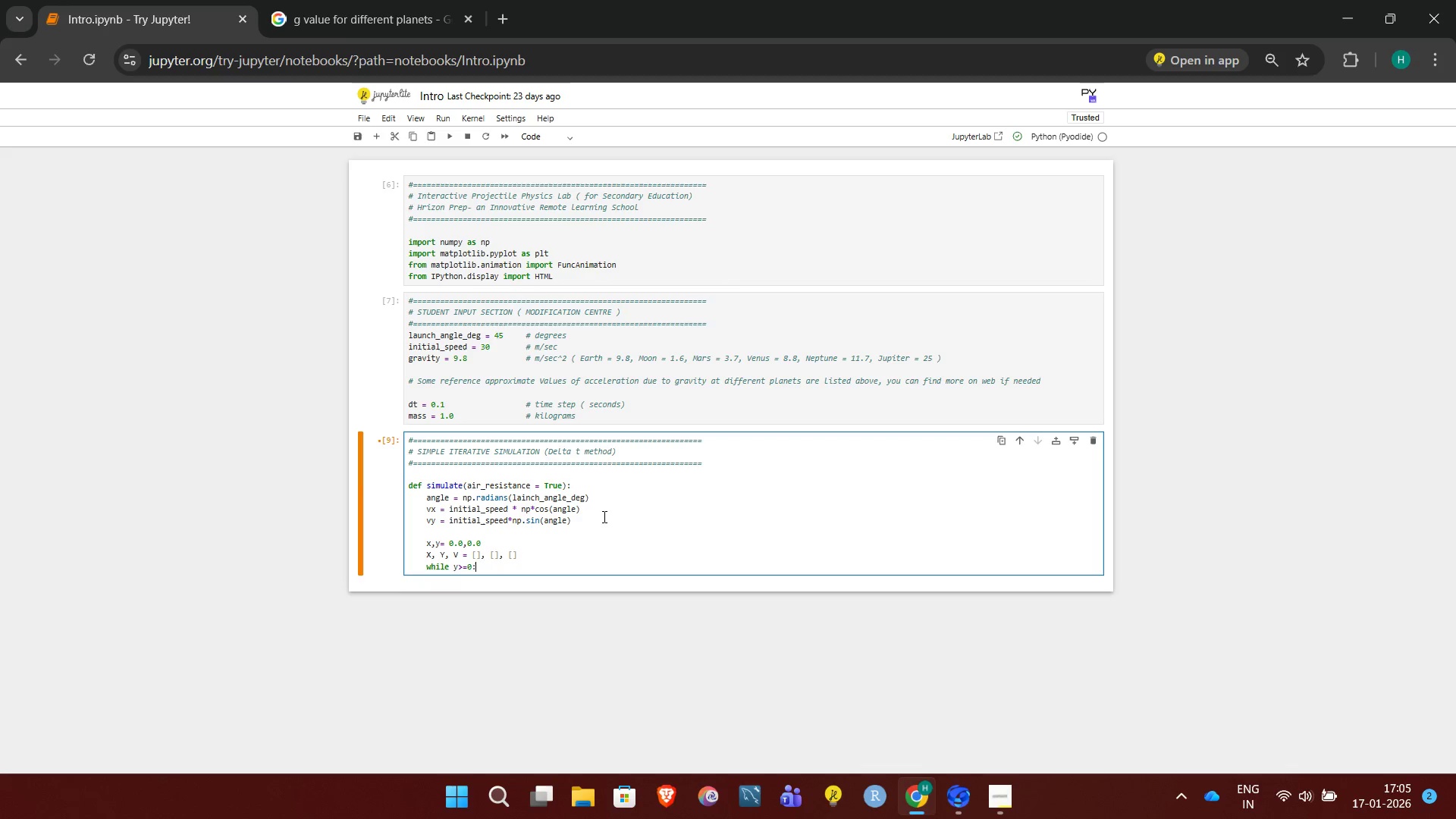 
key(Enter)
 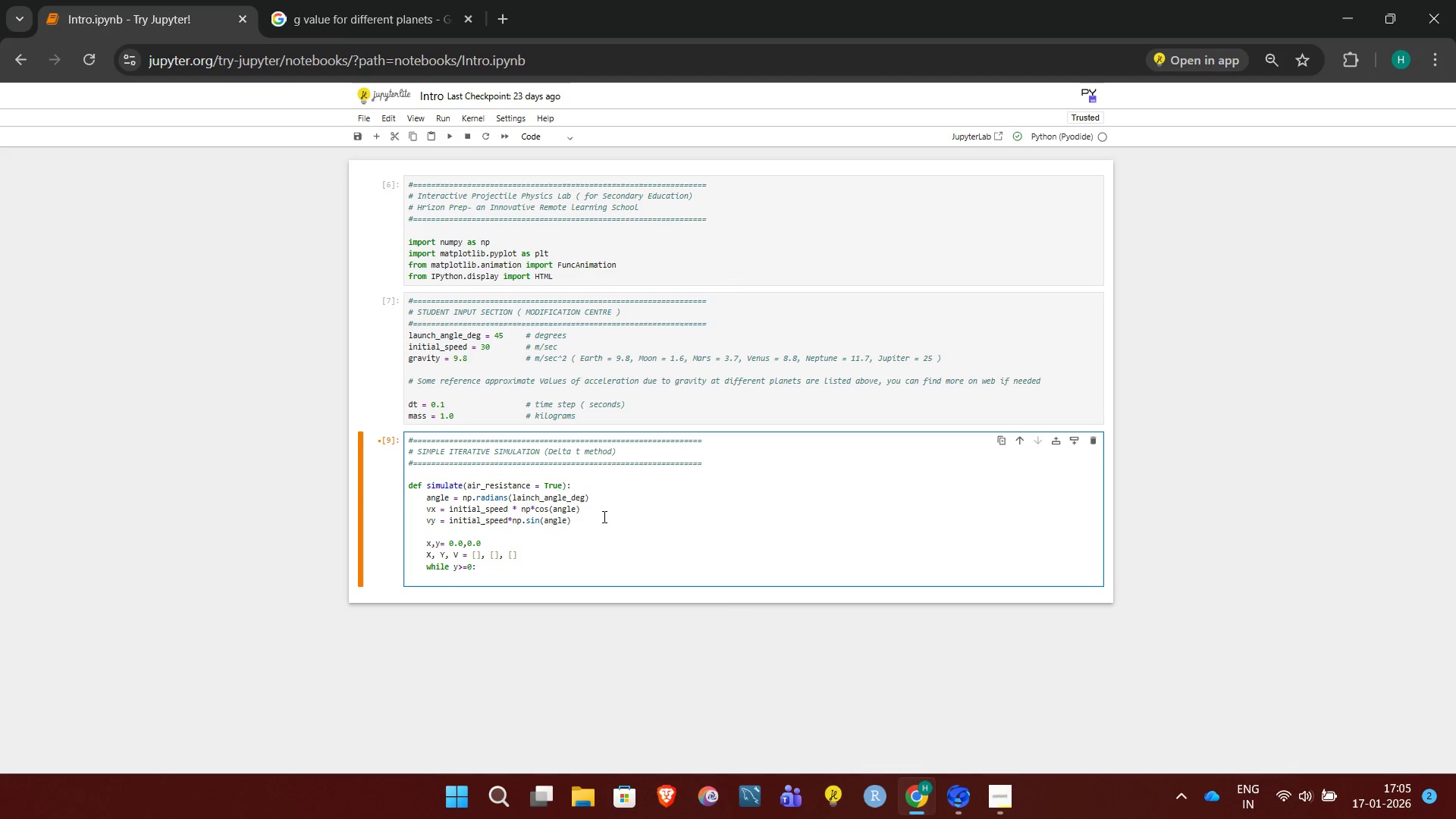 
type(x.append(x))
 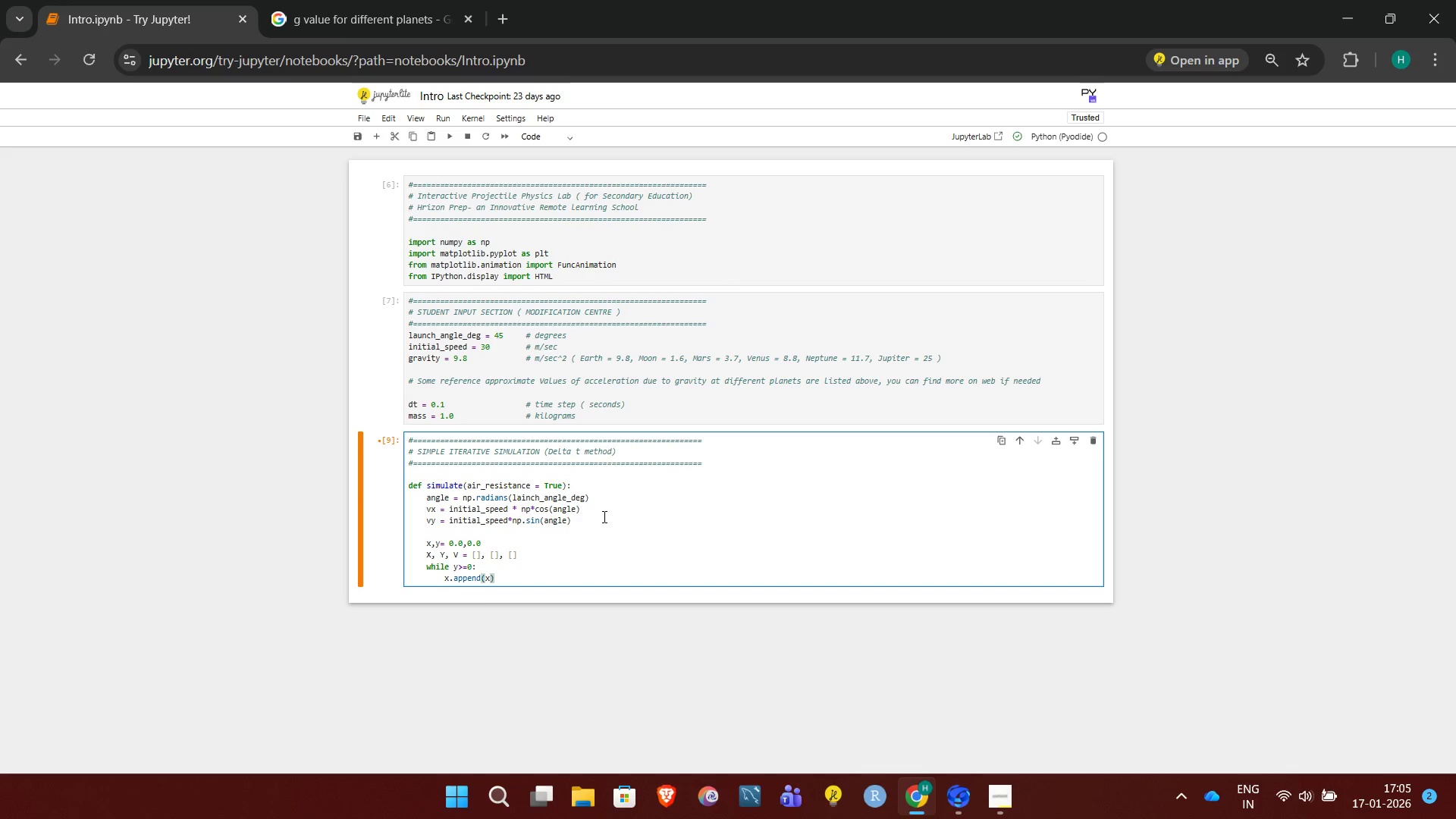 
wait(5.02)
 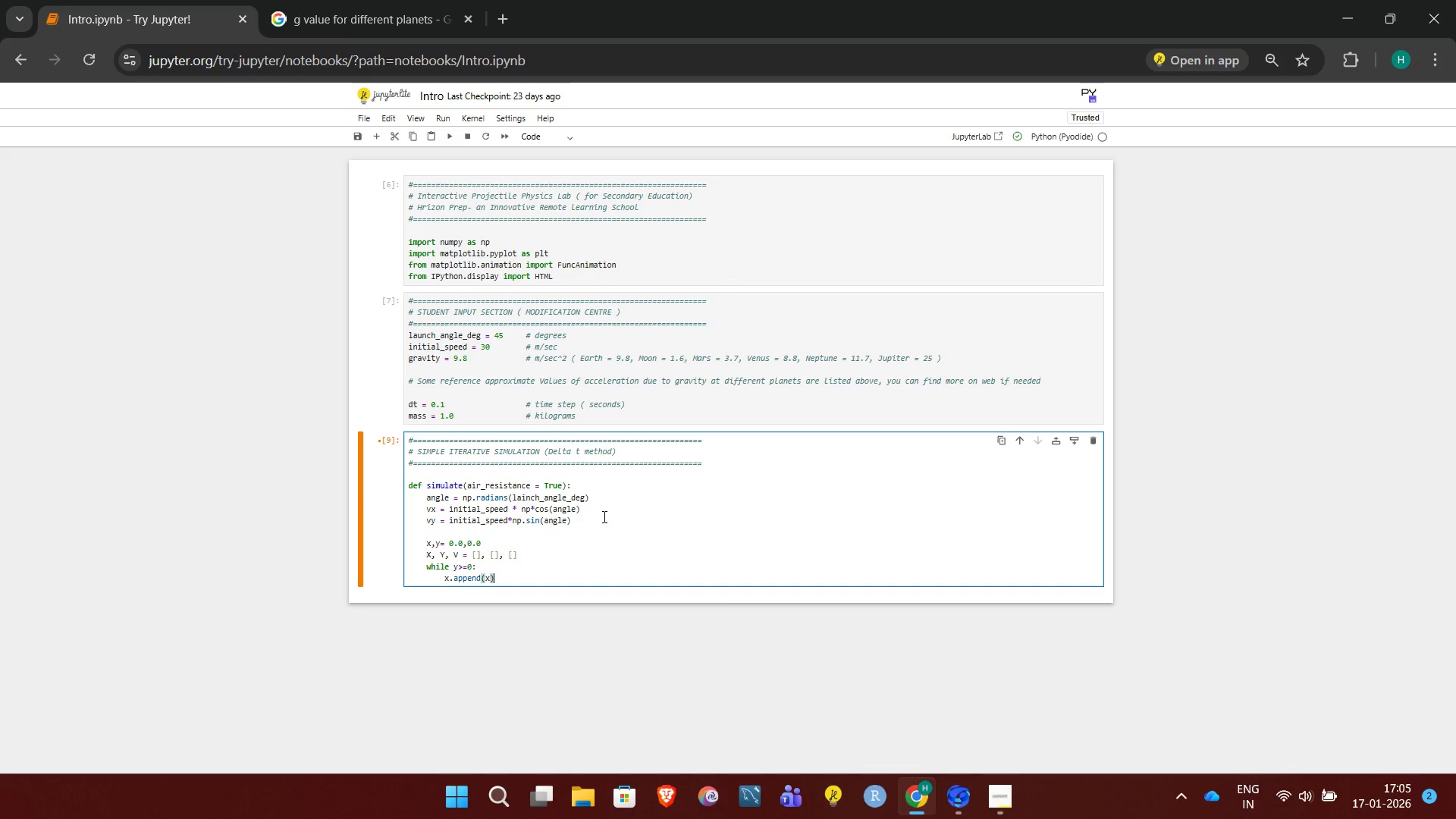 
left_click([448, 579])
 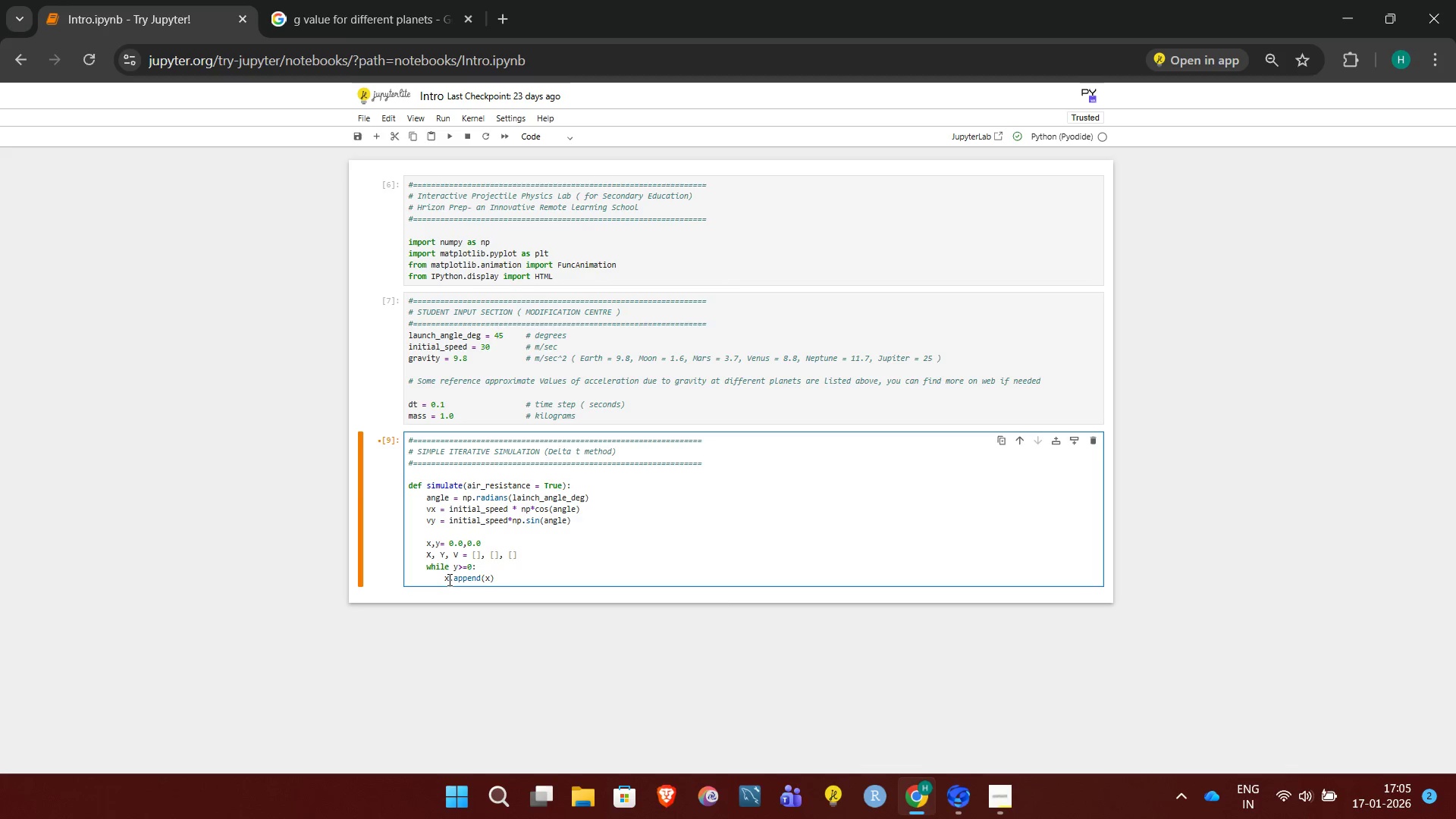 
key(Backspace)
 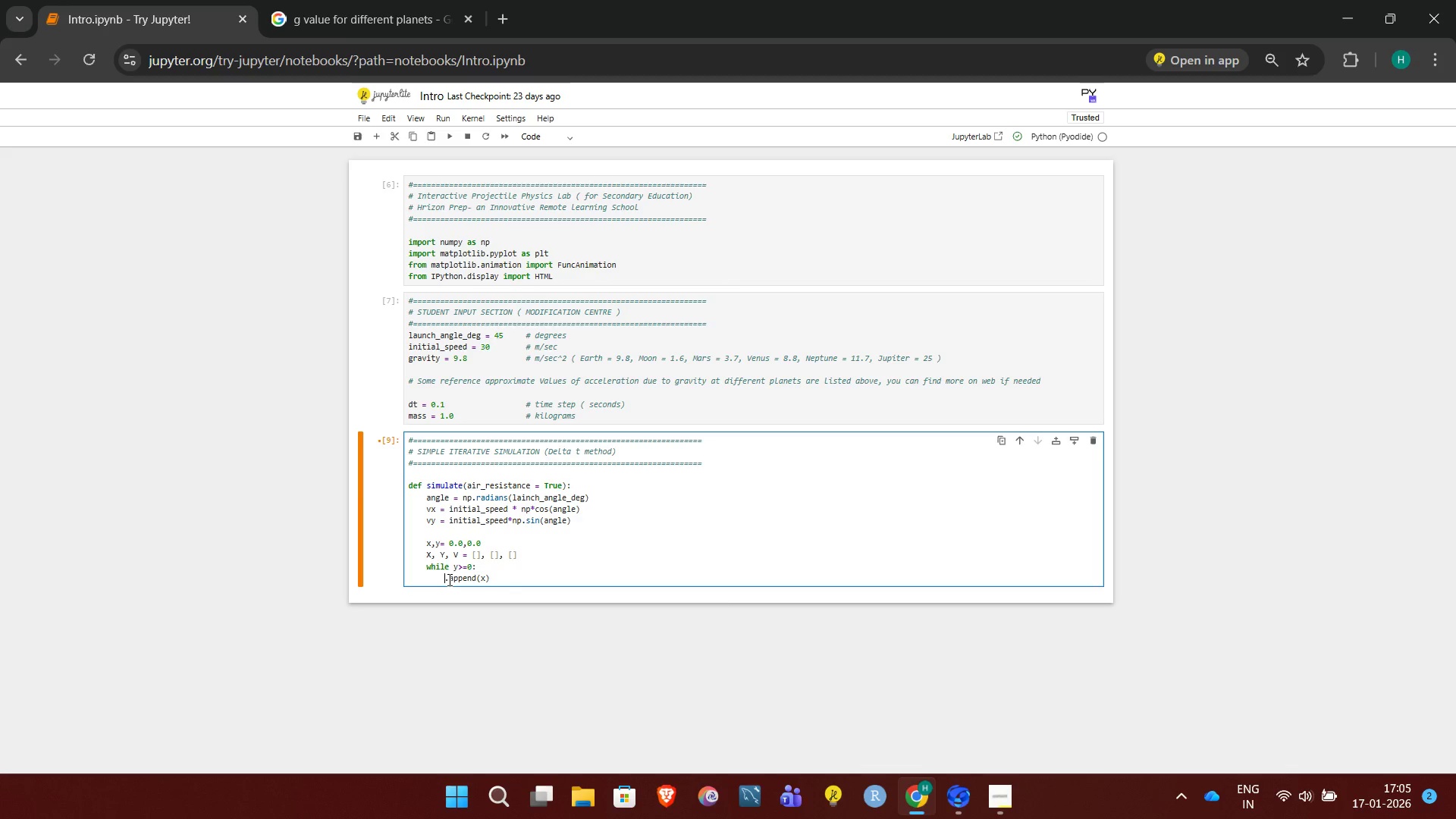 
key(CapsLock)
 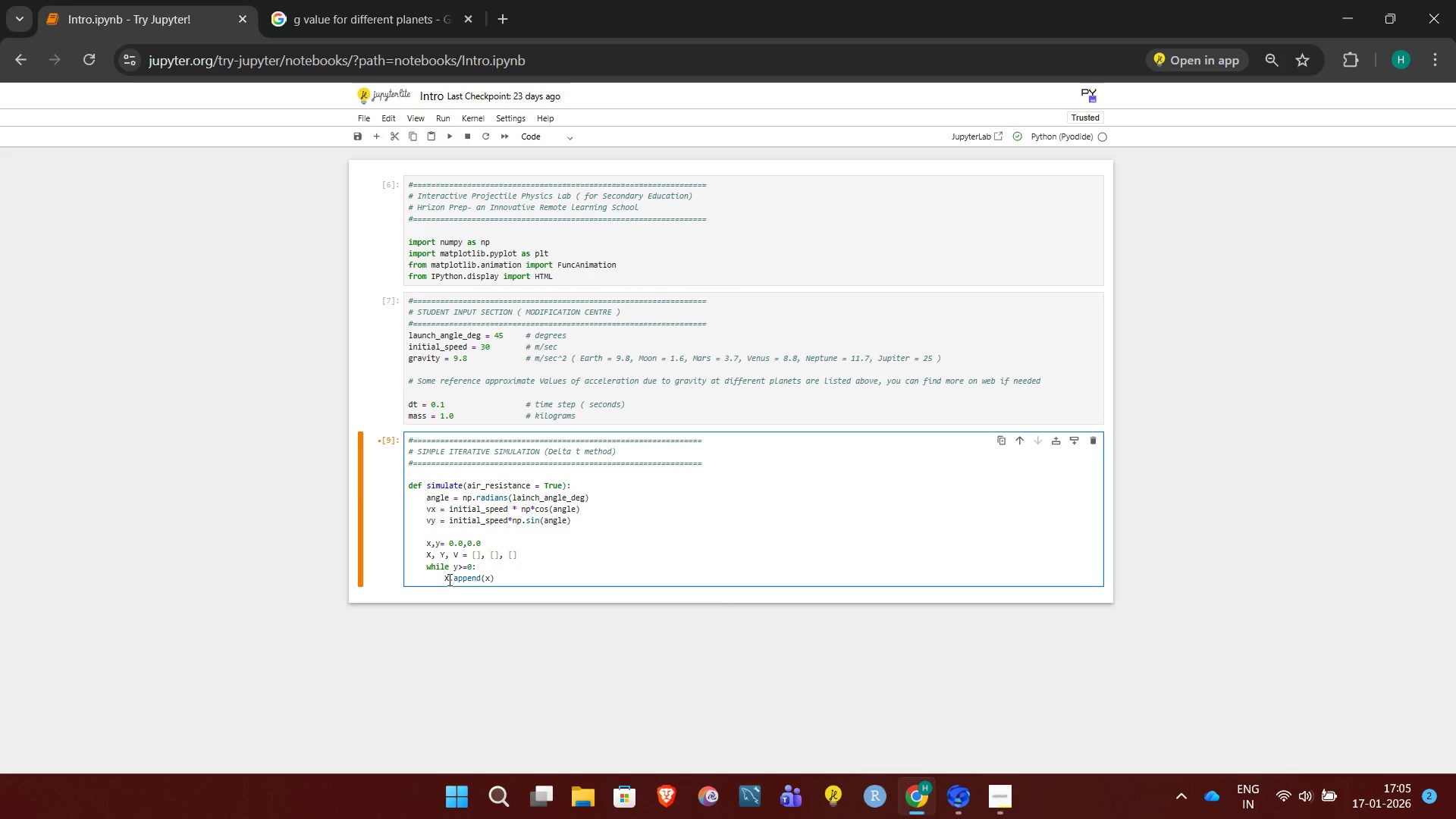 
key(X)
 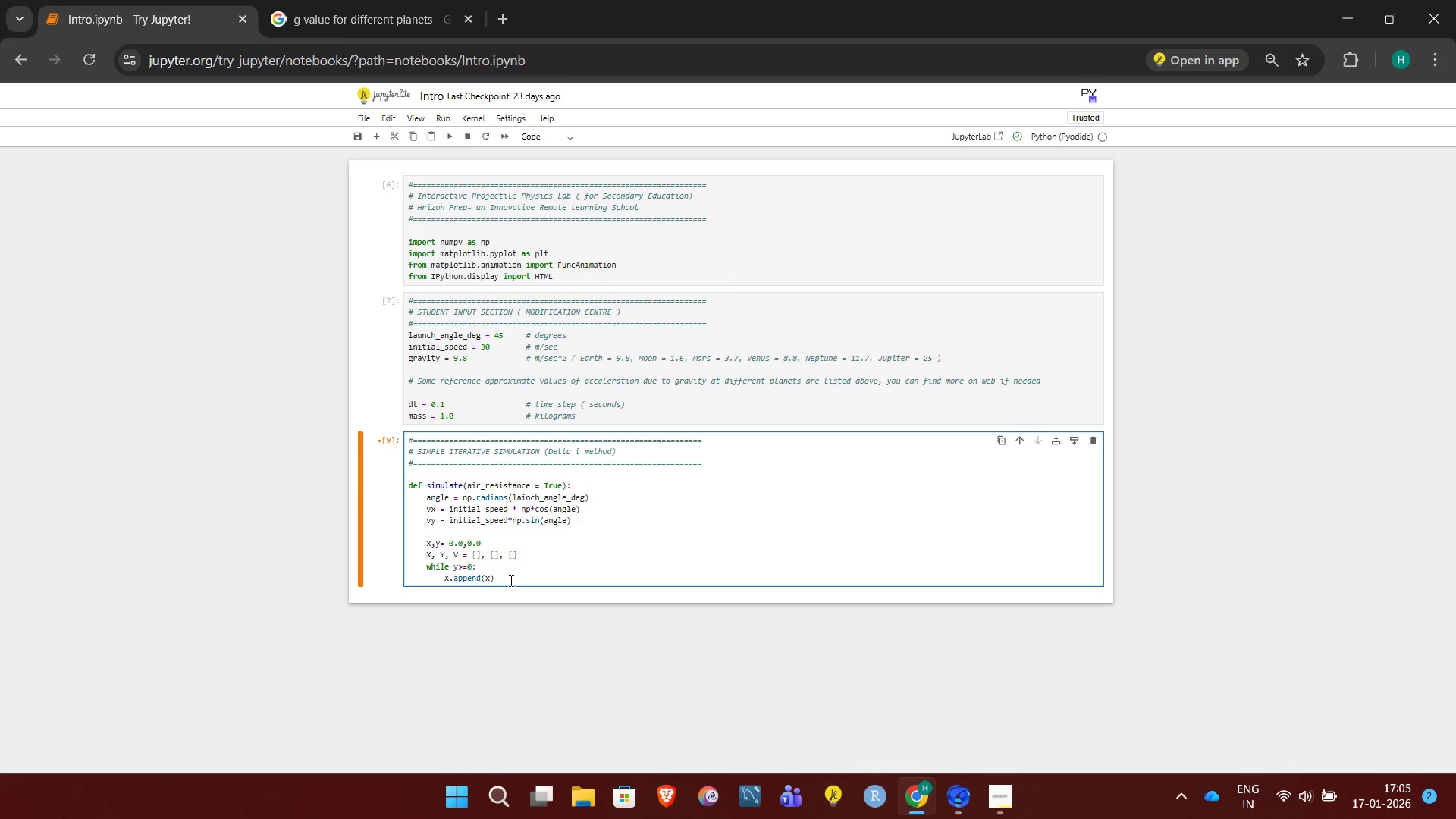 
left_click([510, 578])
 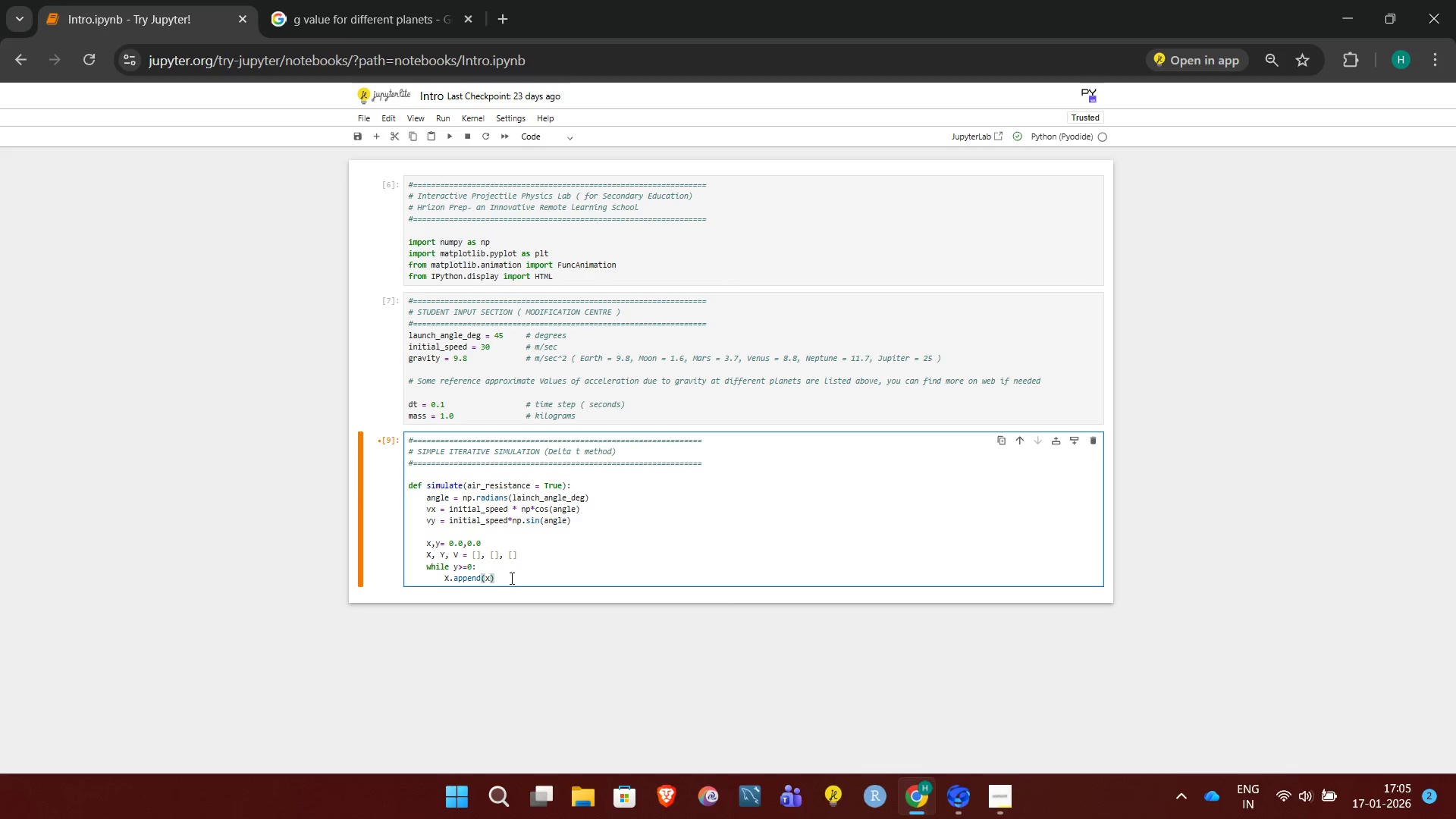 
key(Enter)
 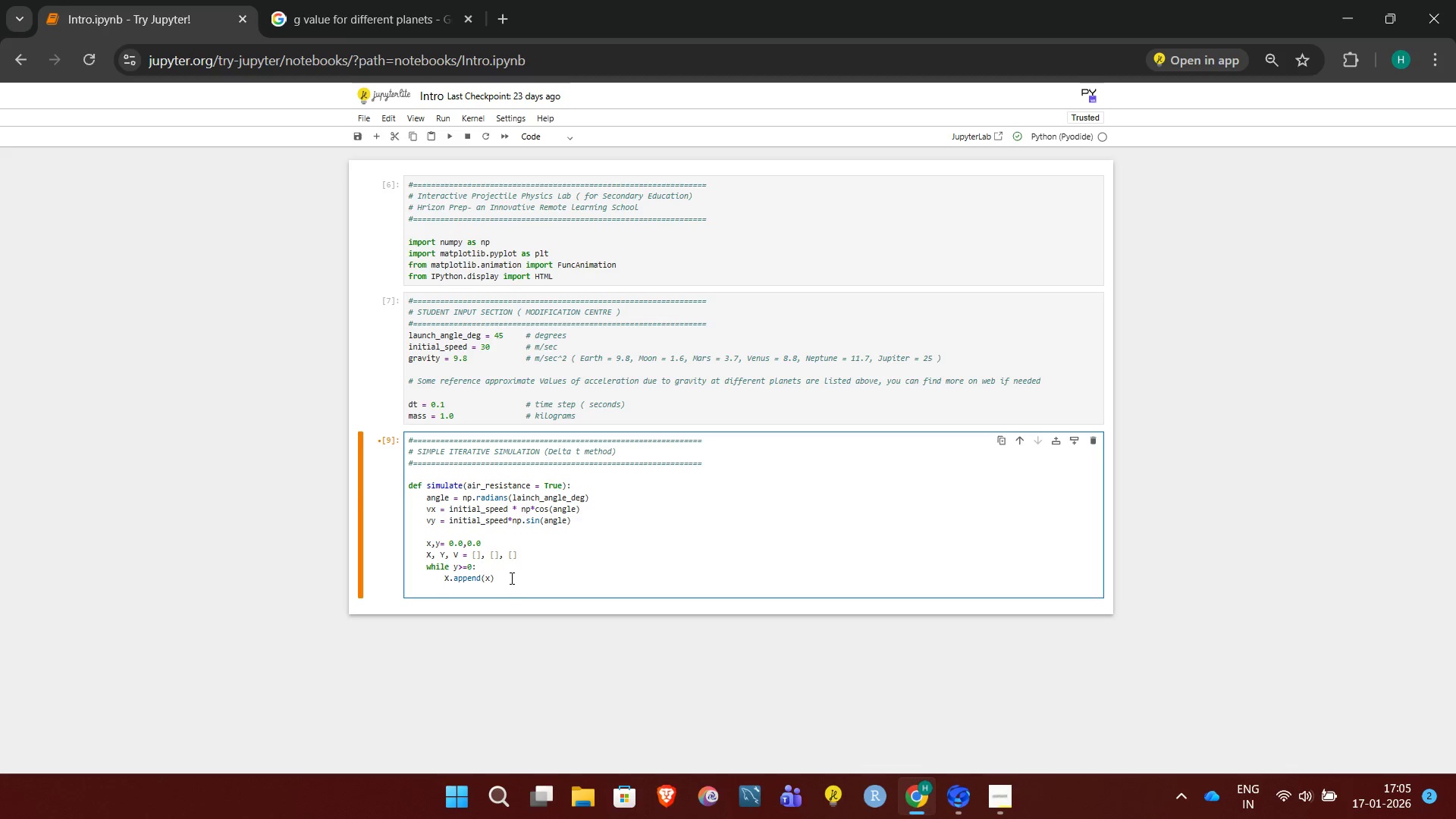 
type(Y.append(y))
 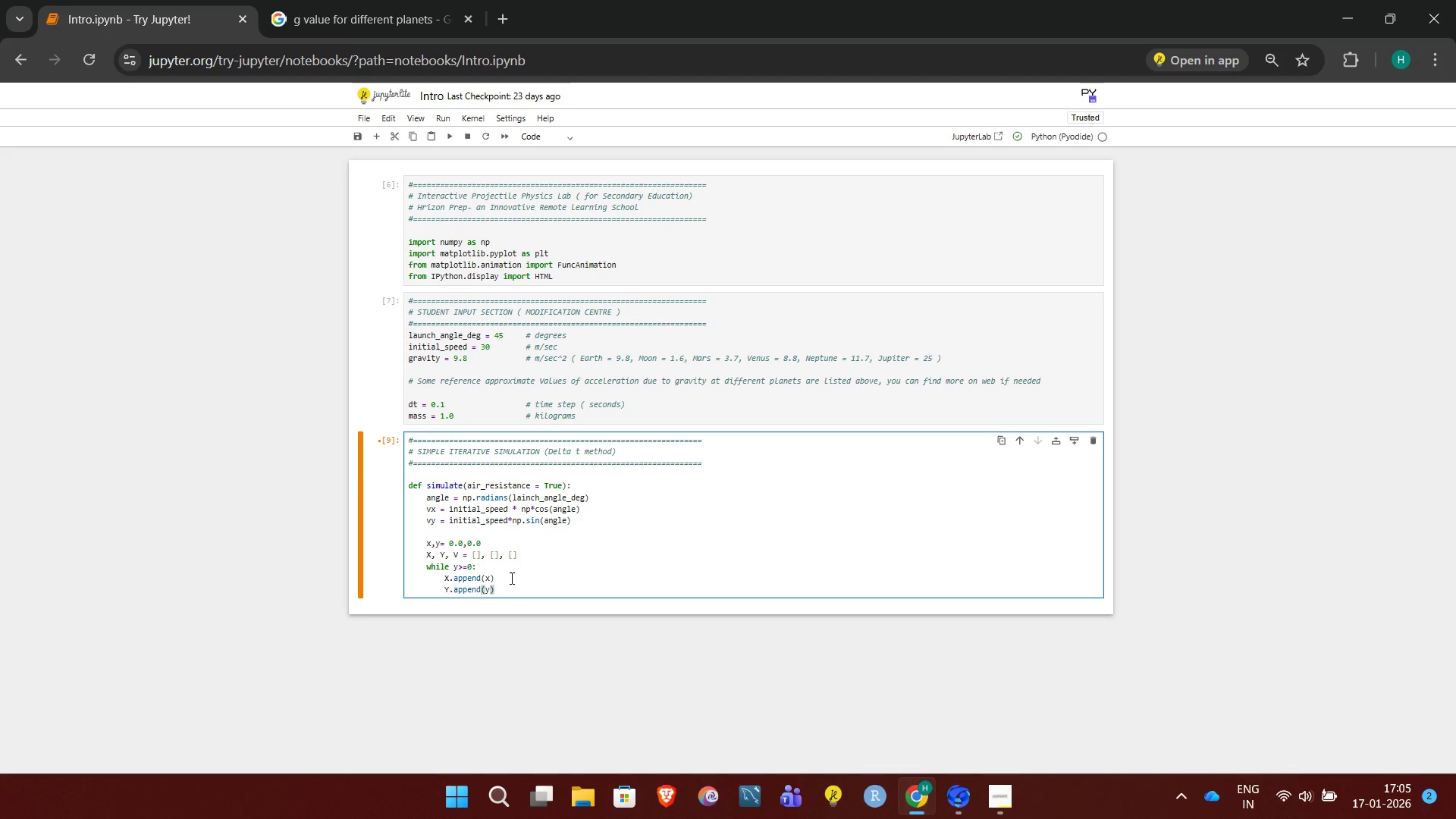 
key(Enter)
 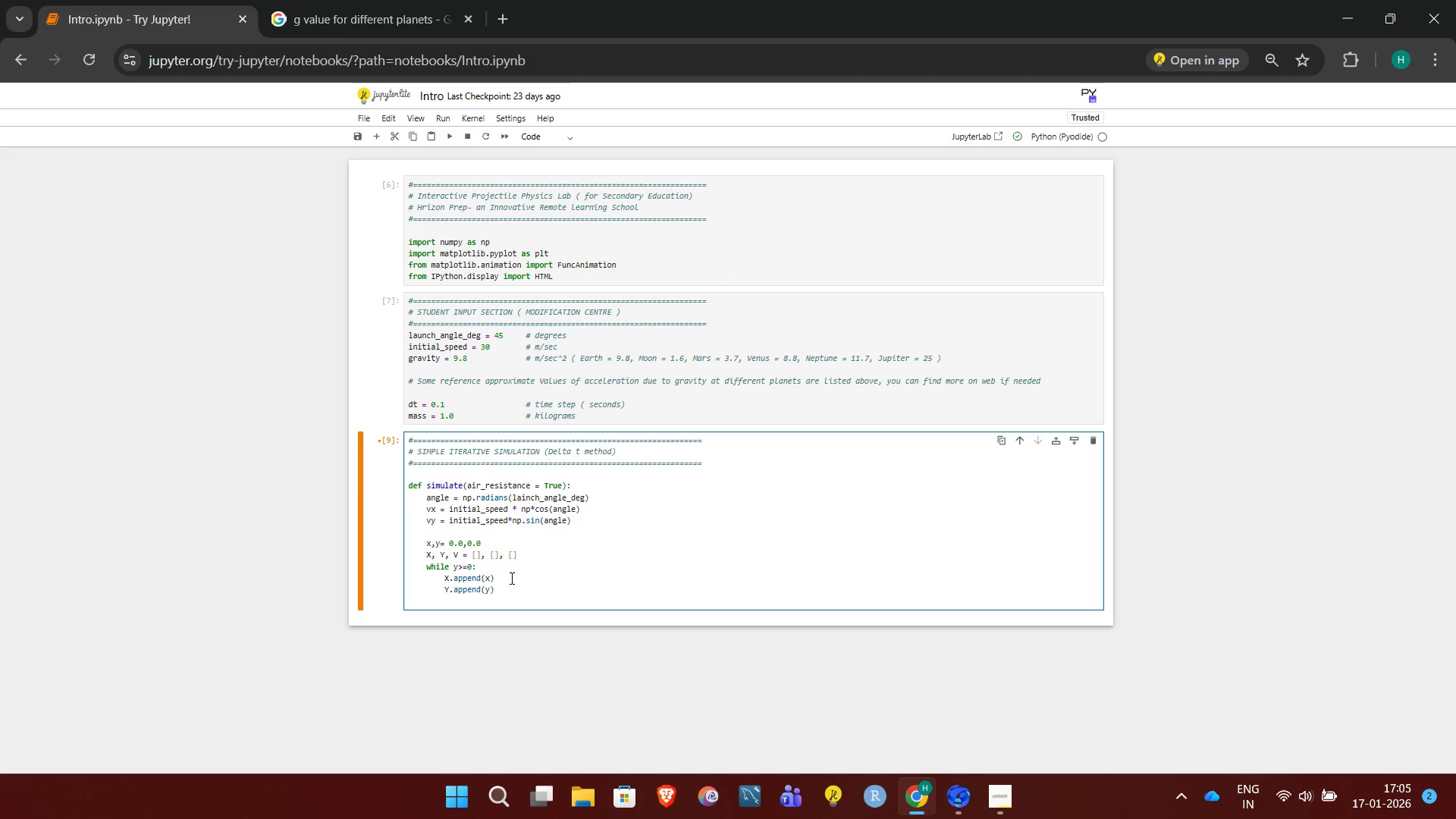 
type(V.append()
 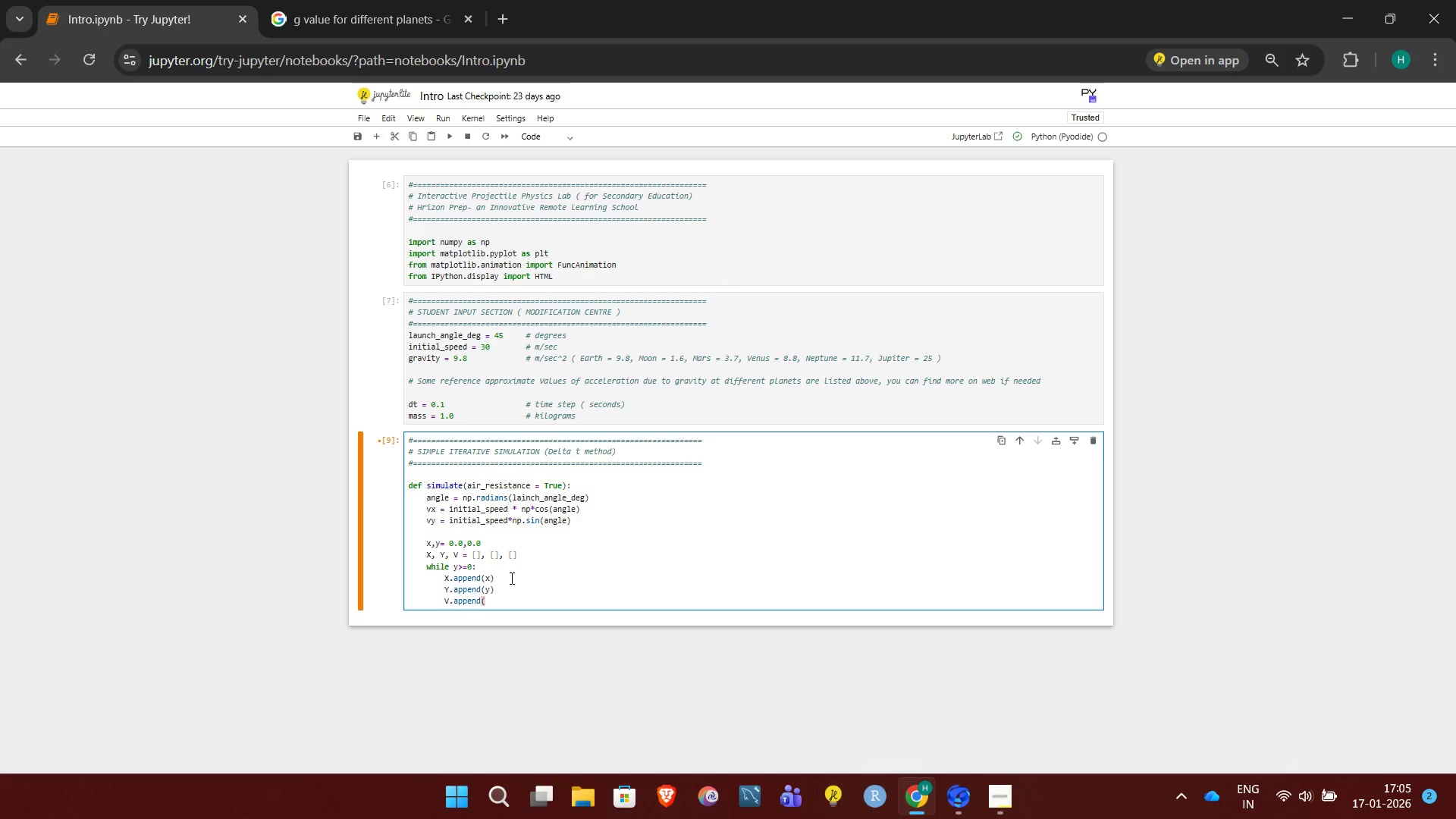 
left_click([995, 808])